 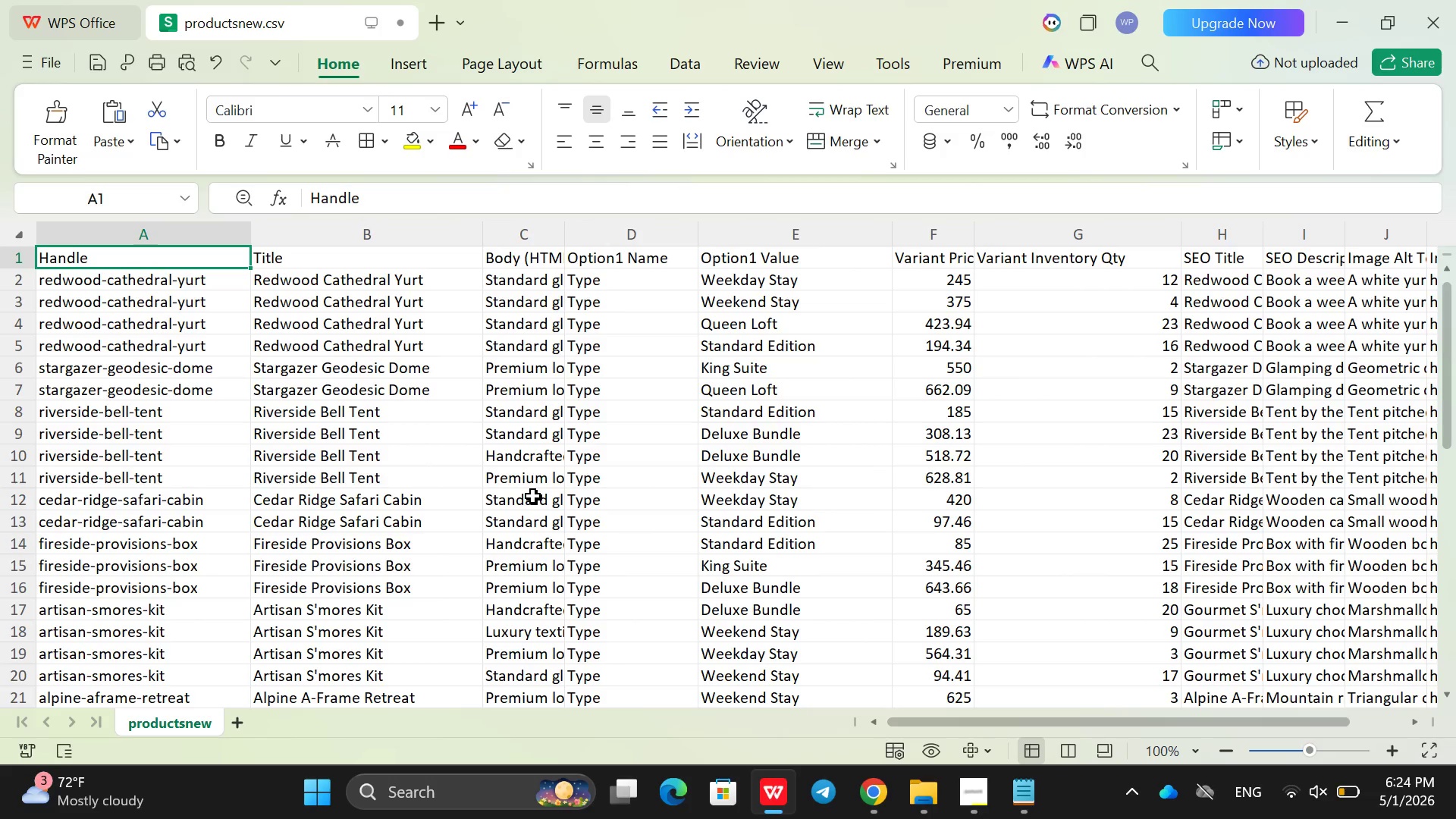 
left_click([768, 809])
 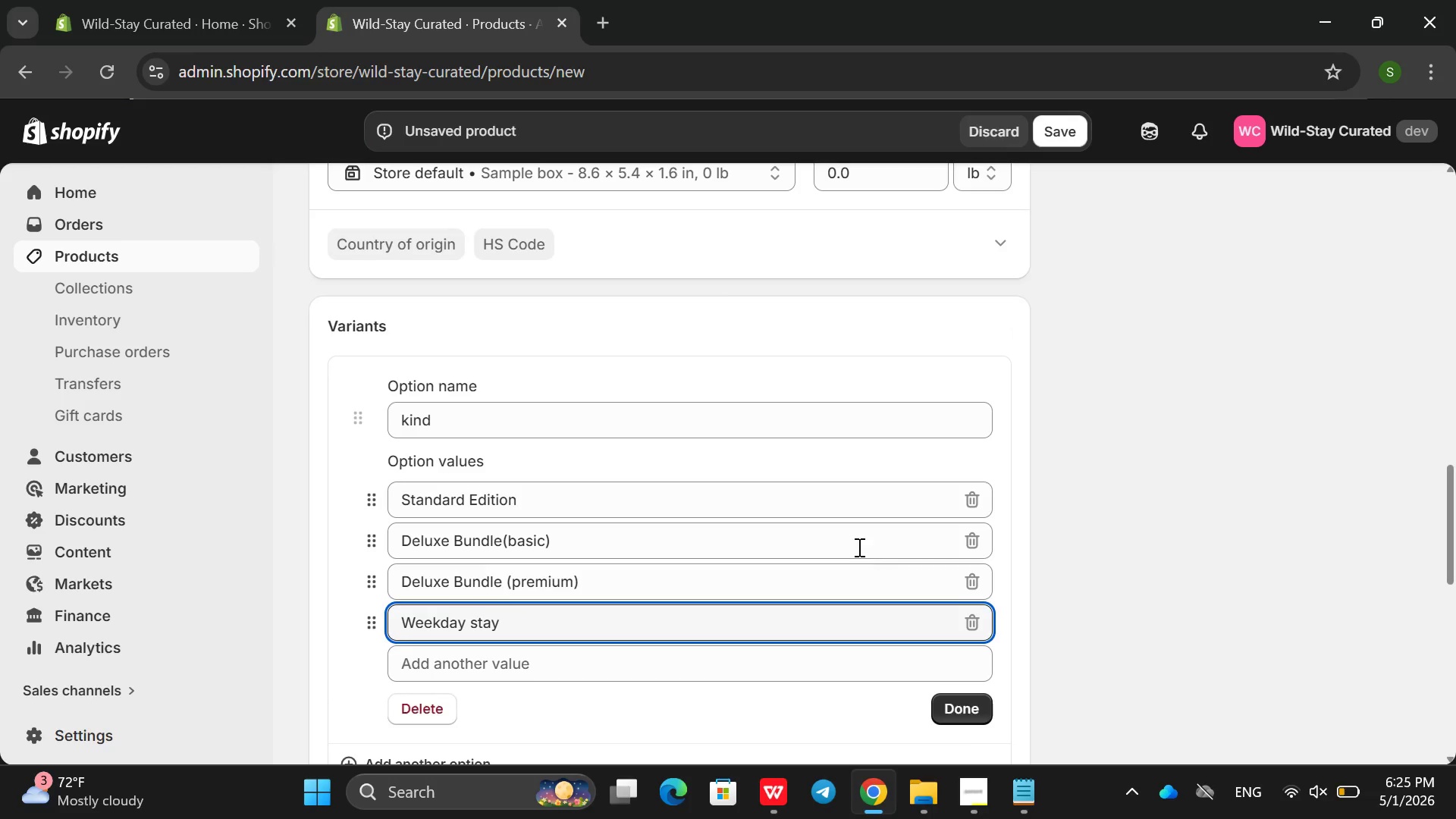 
wait(8.98)
 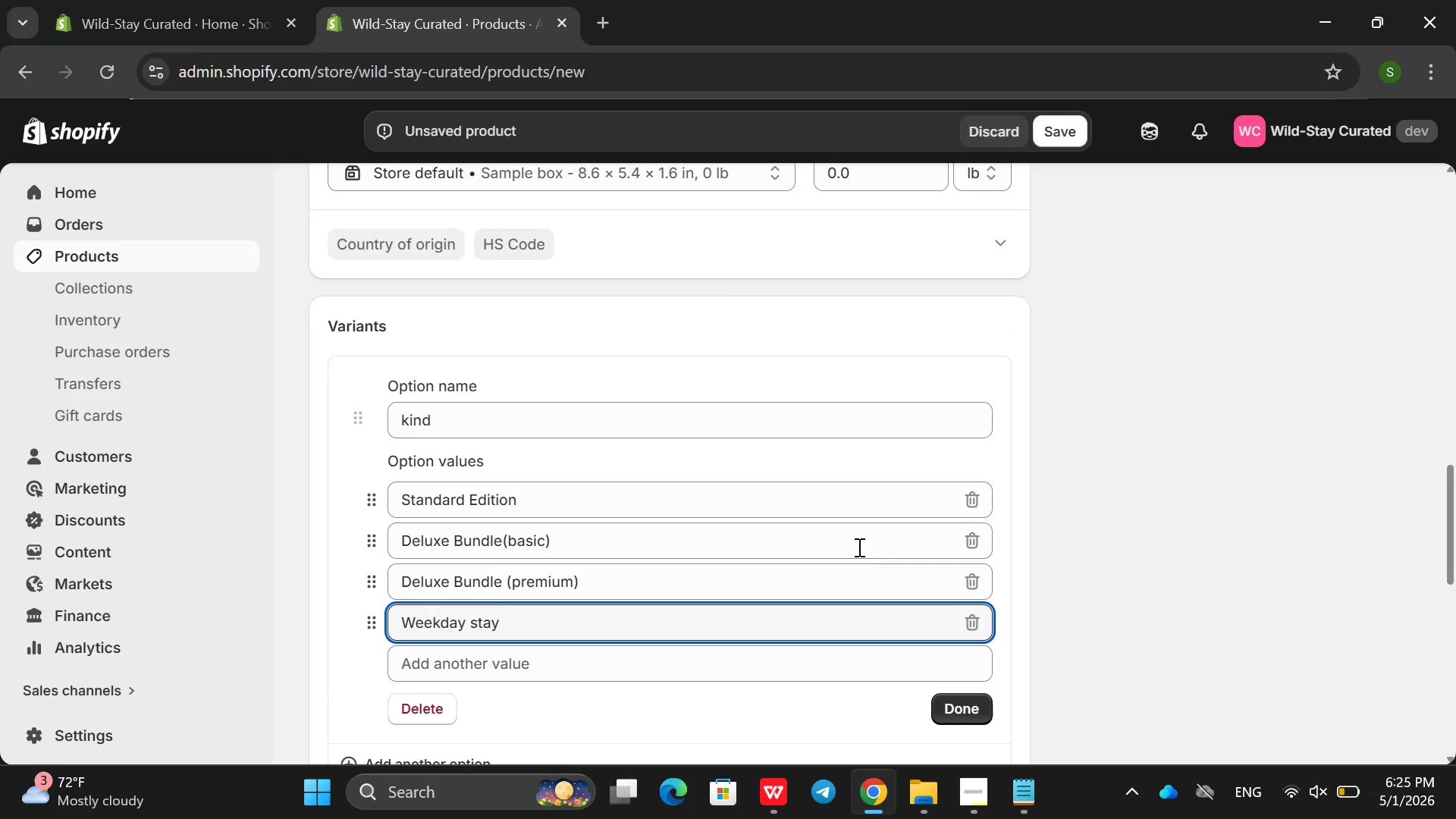 
left_click([973, 301])
 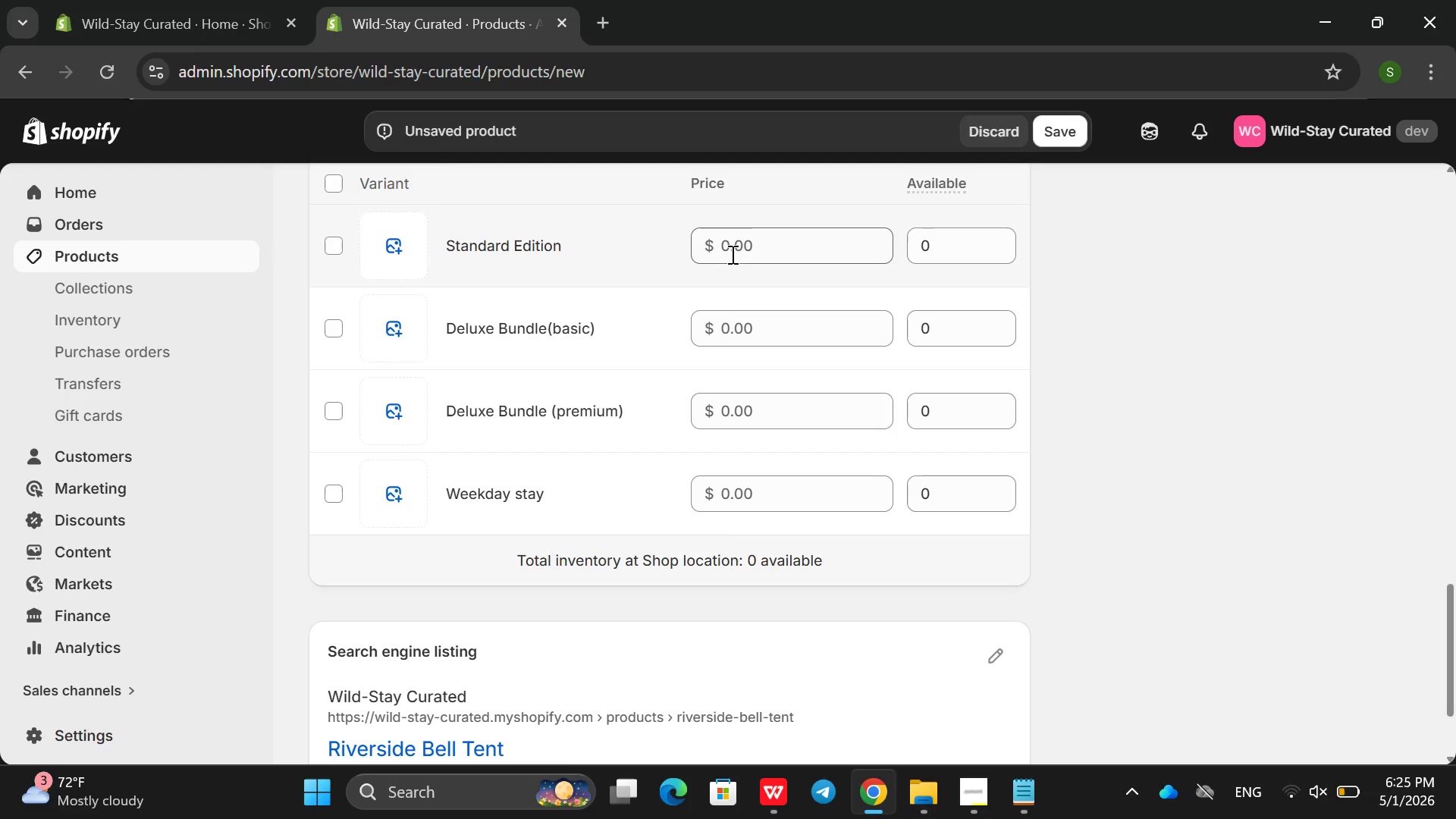 
left_click([620, 259])
 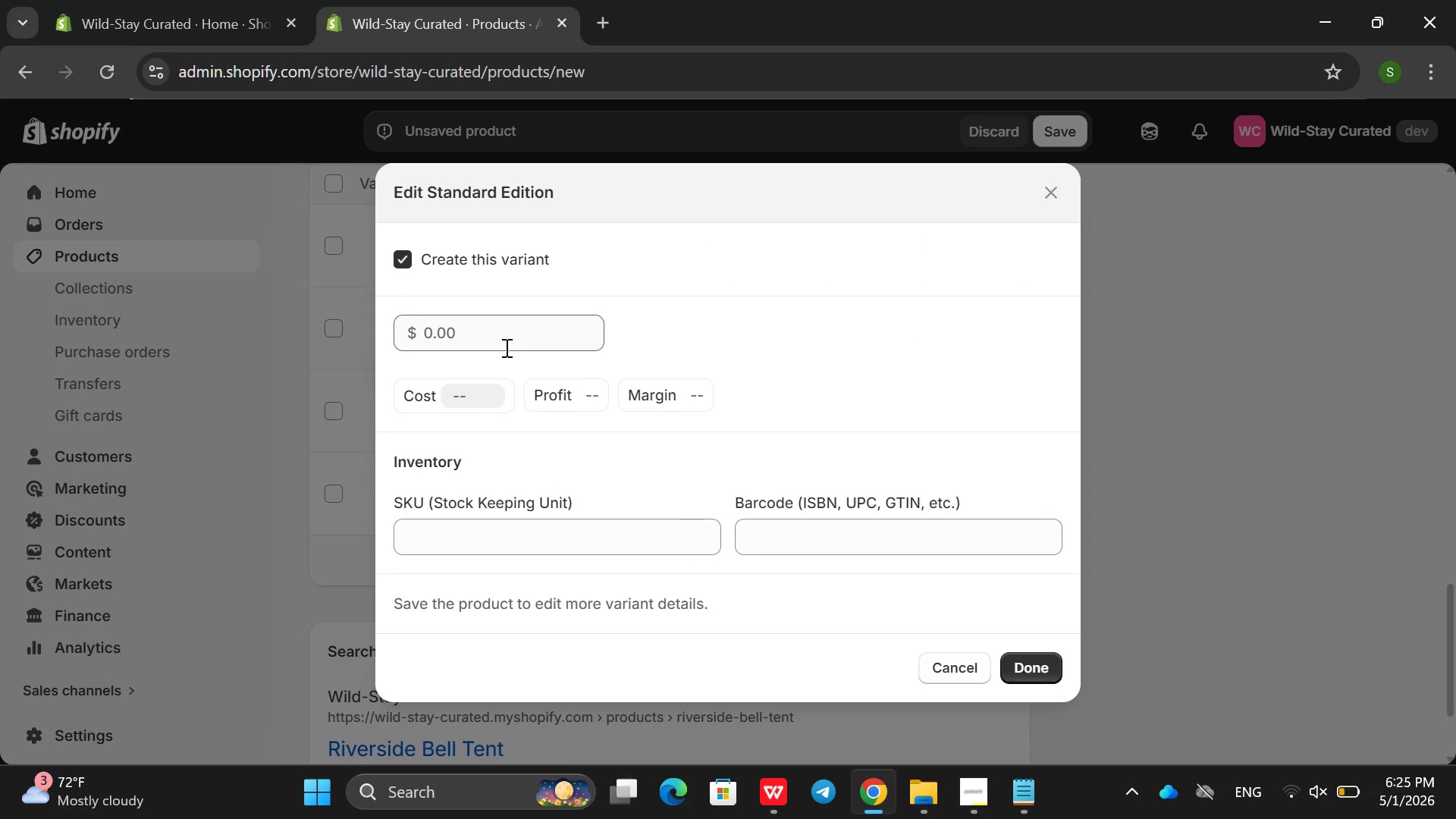 
left_click([428, 337])
 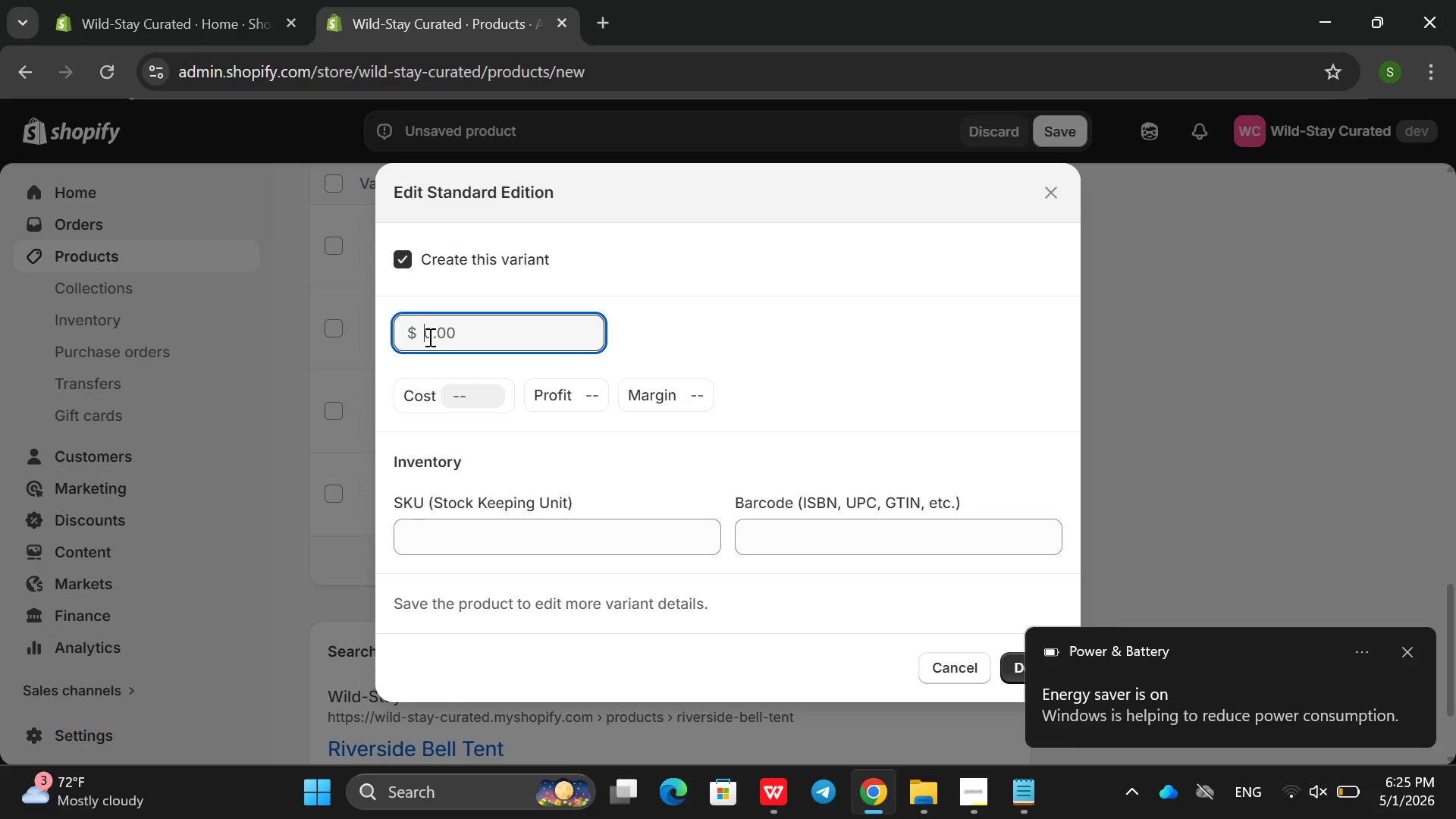 
type(185)
 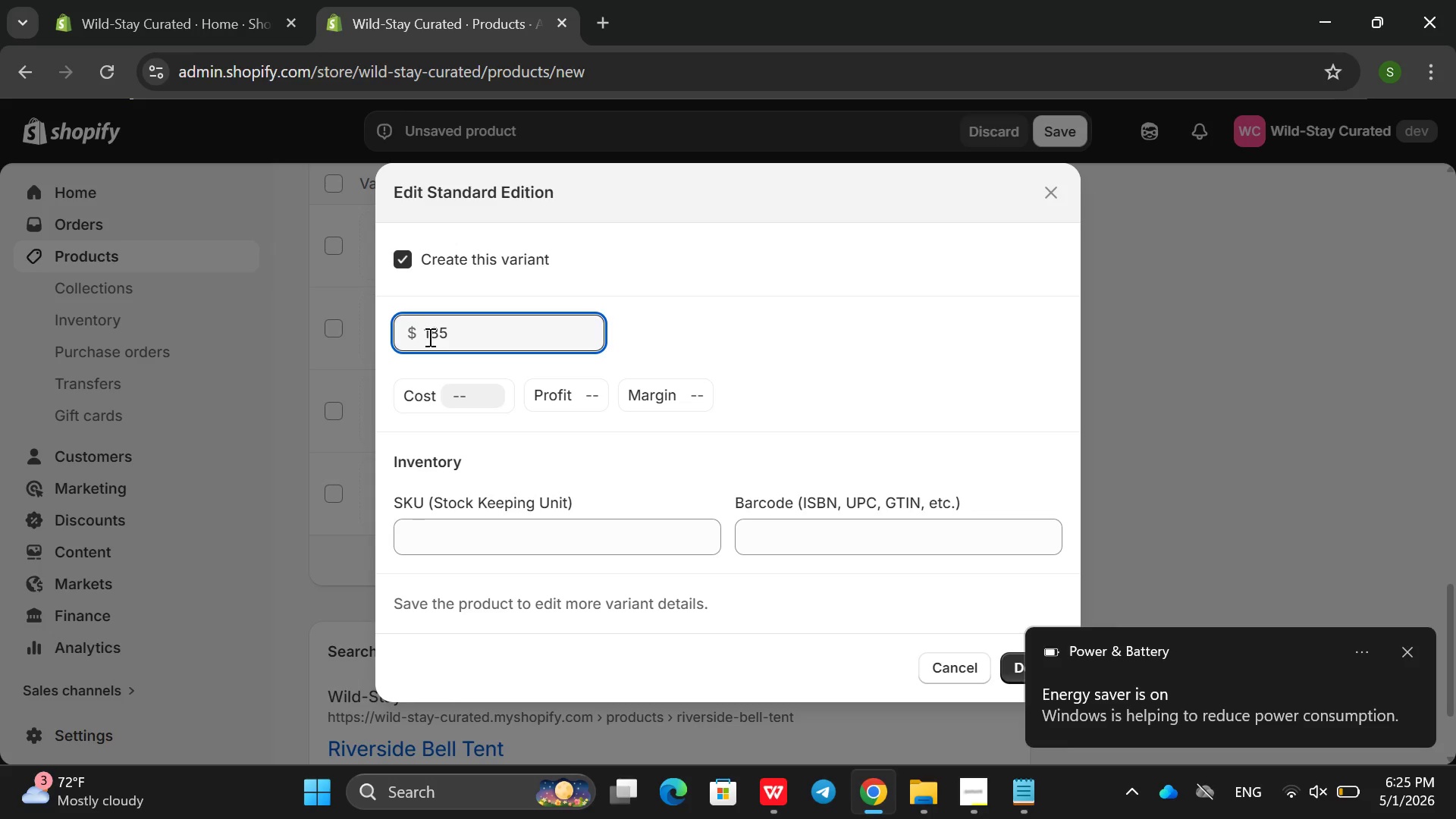 
left_click([548, 534])
 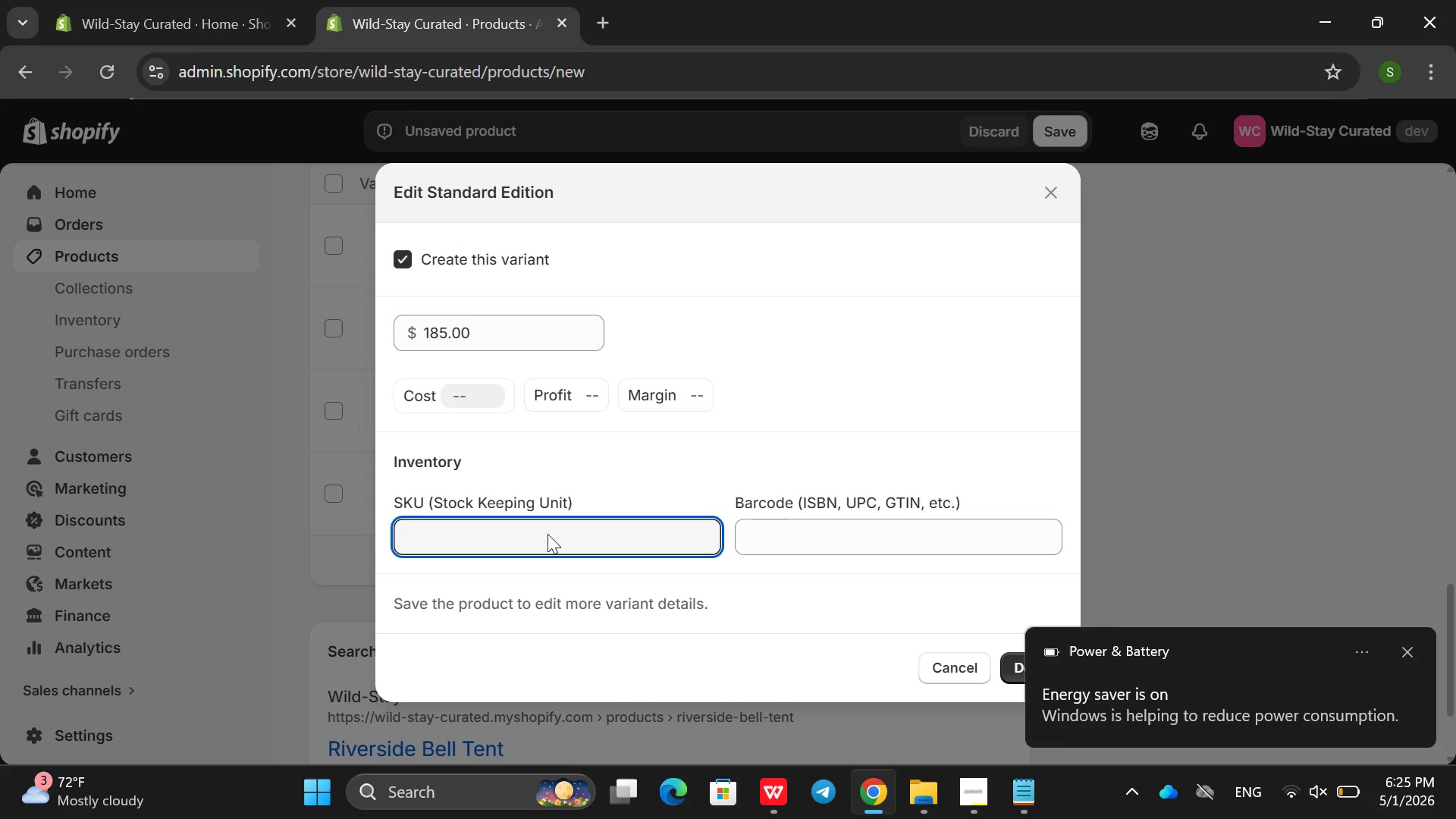 
type(RSD-BELL-STD)
 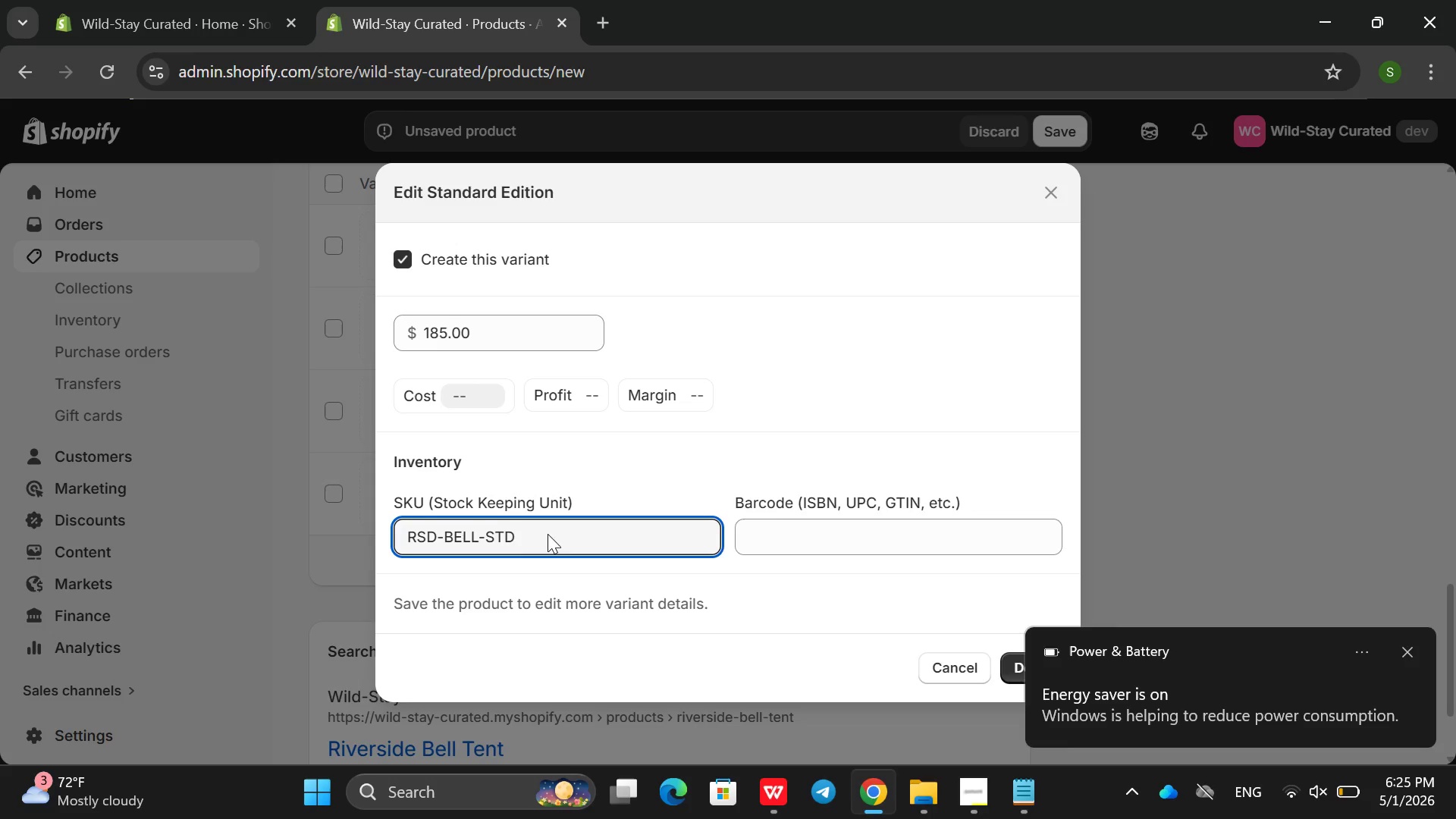 
left_click([1003, 657])
 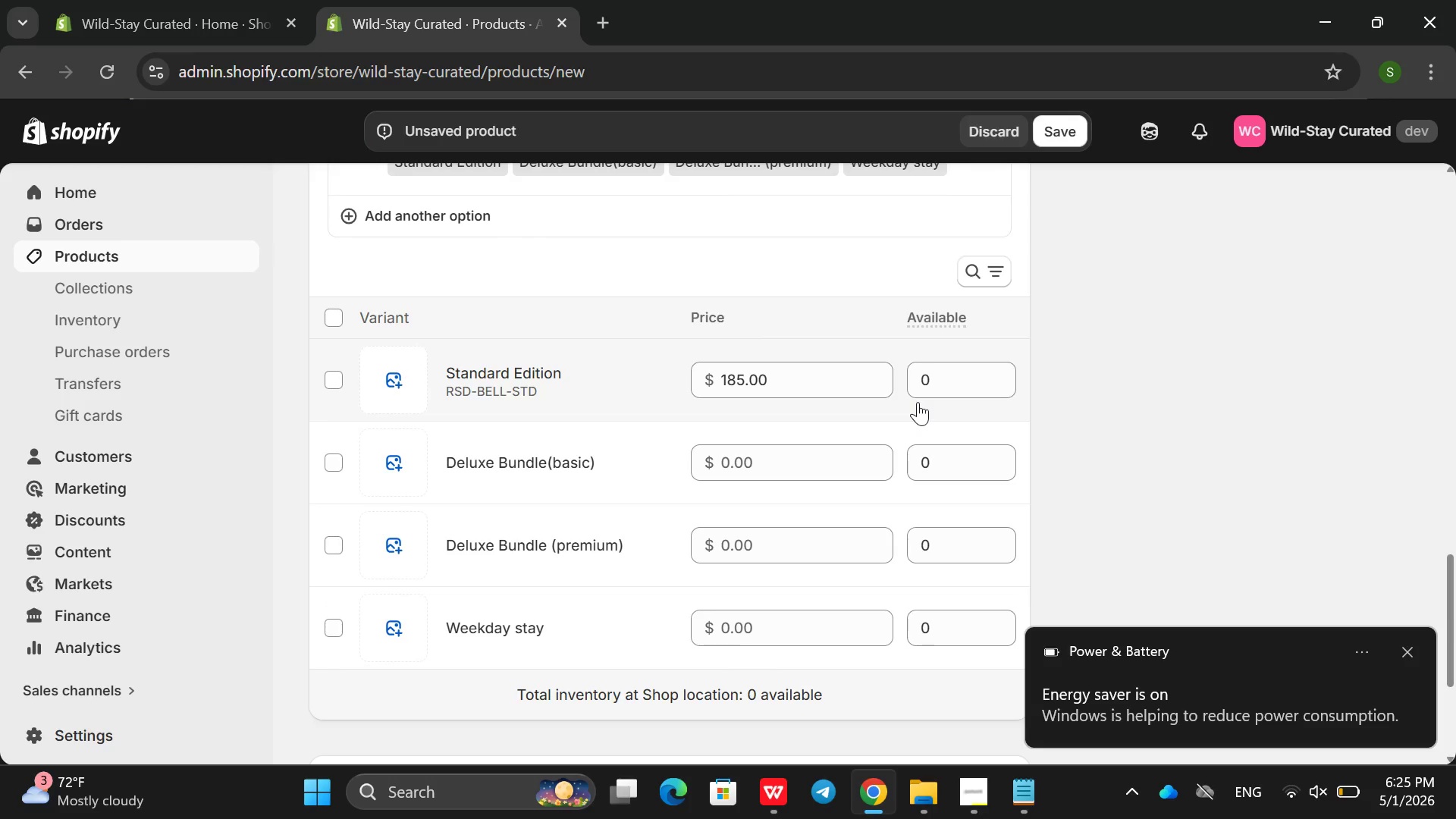 
left_click([943, 383])
 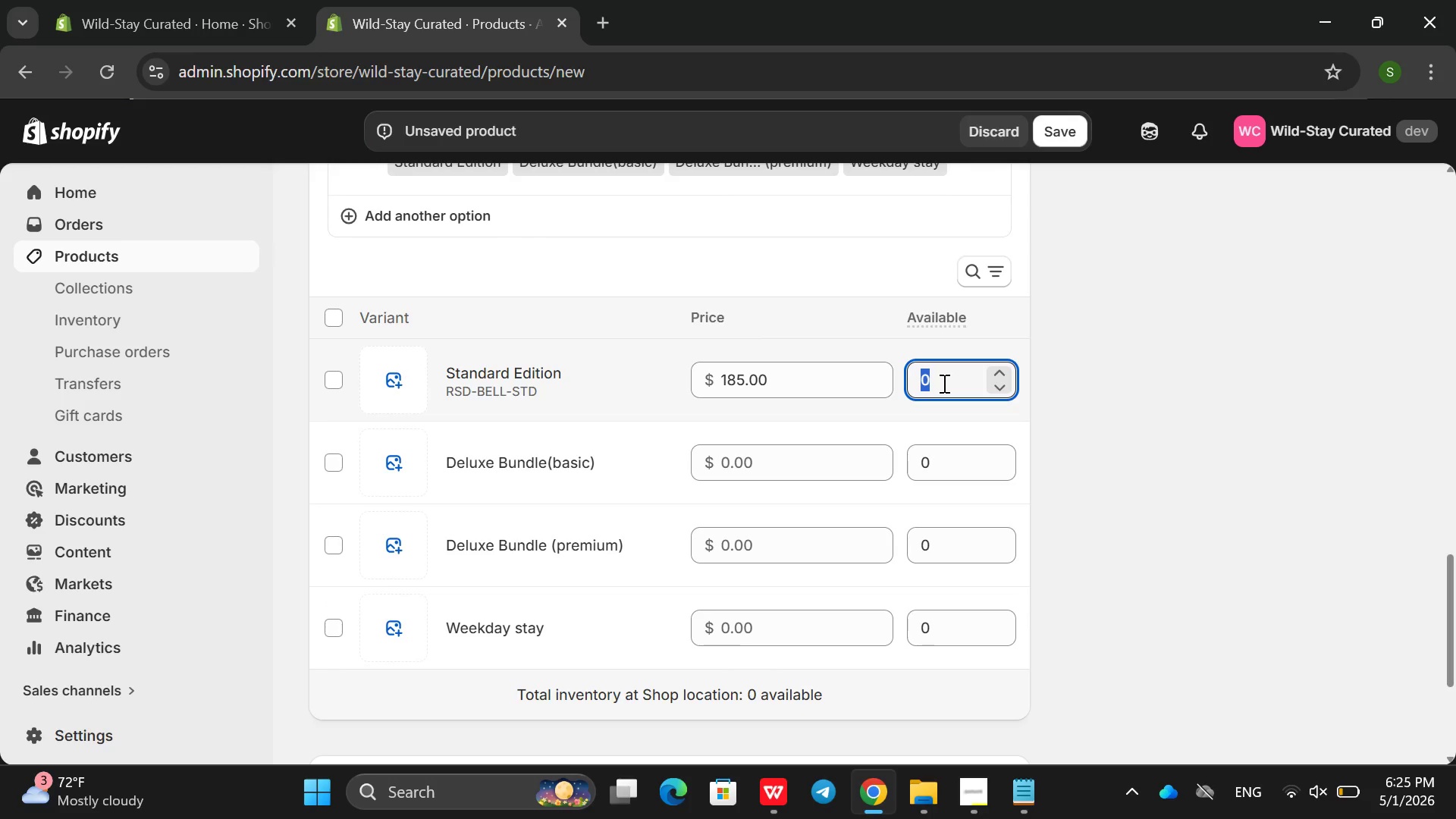 
key(Backspace)
type(3)
key(Backspace)
type(20)
 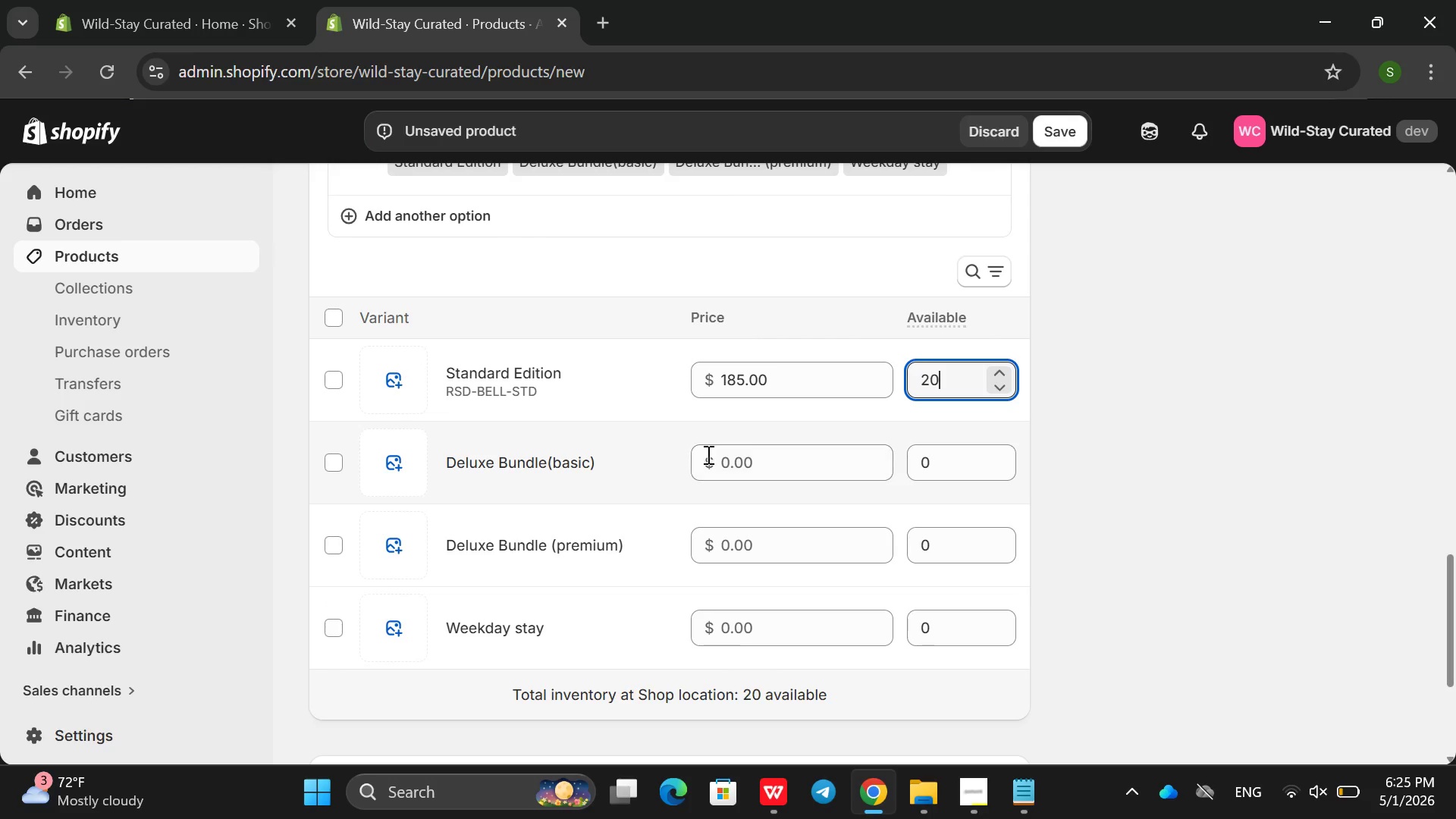 
left_click([707, 454])
 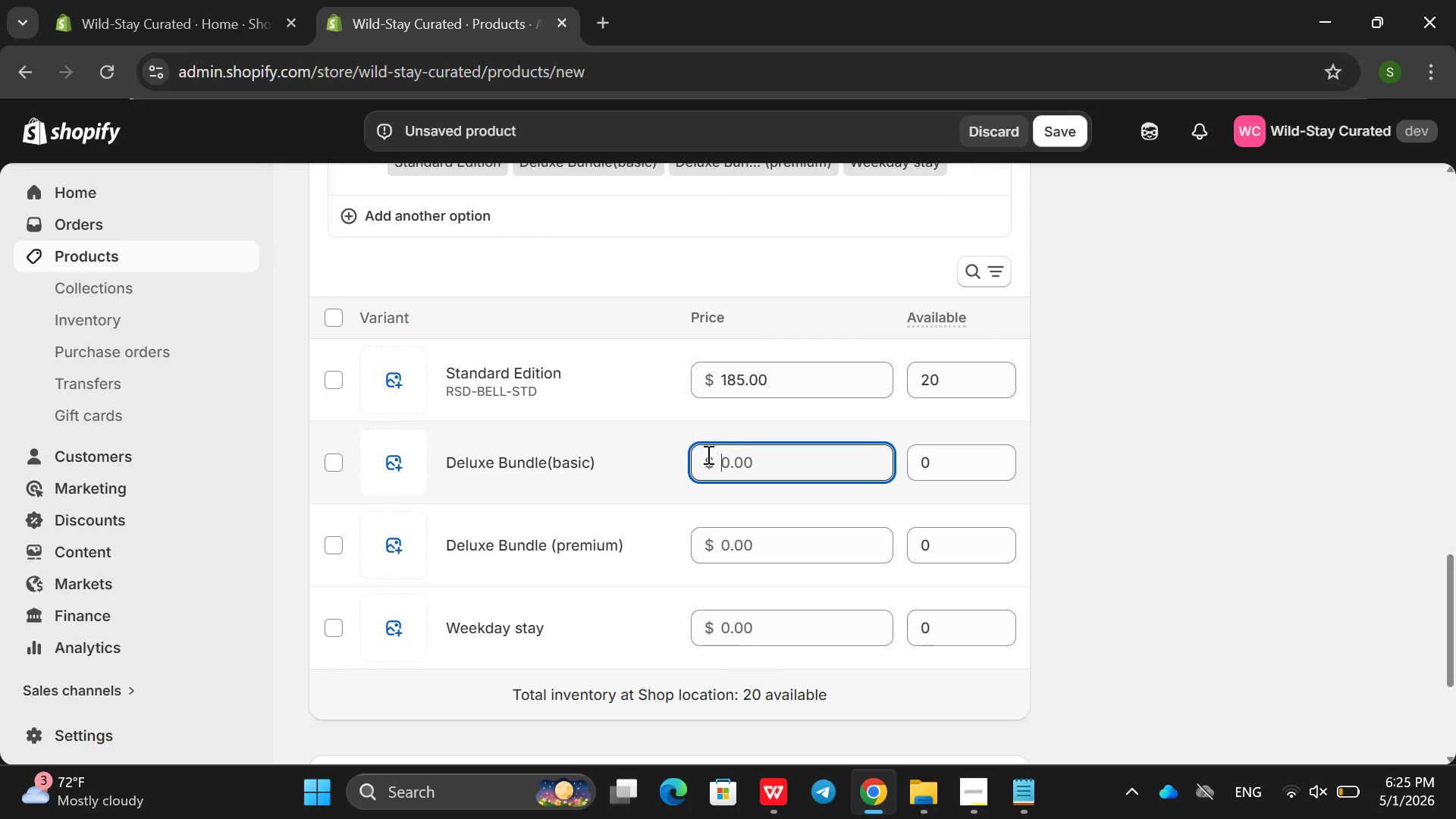 
type(#))
key(Backspace)
key(Backspace)
 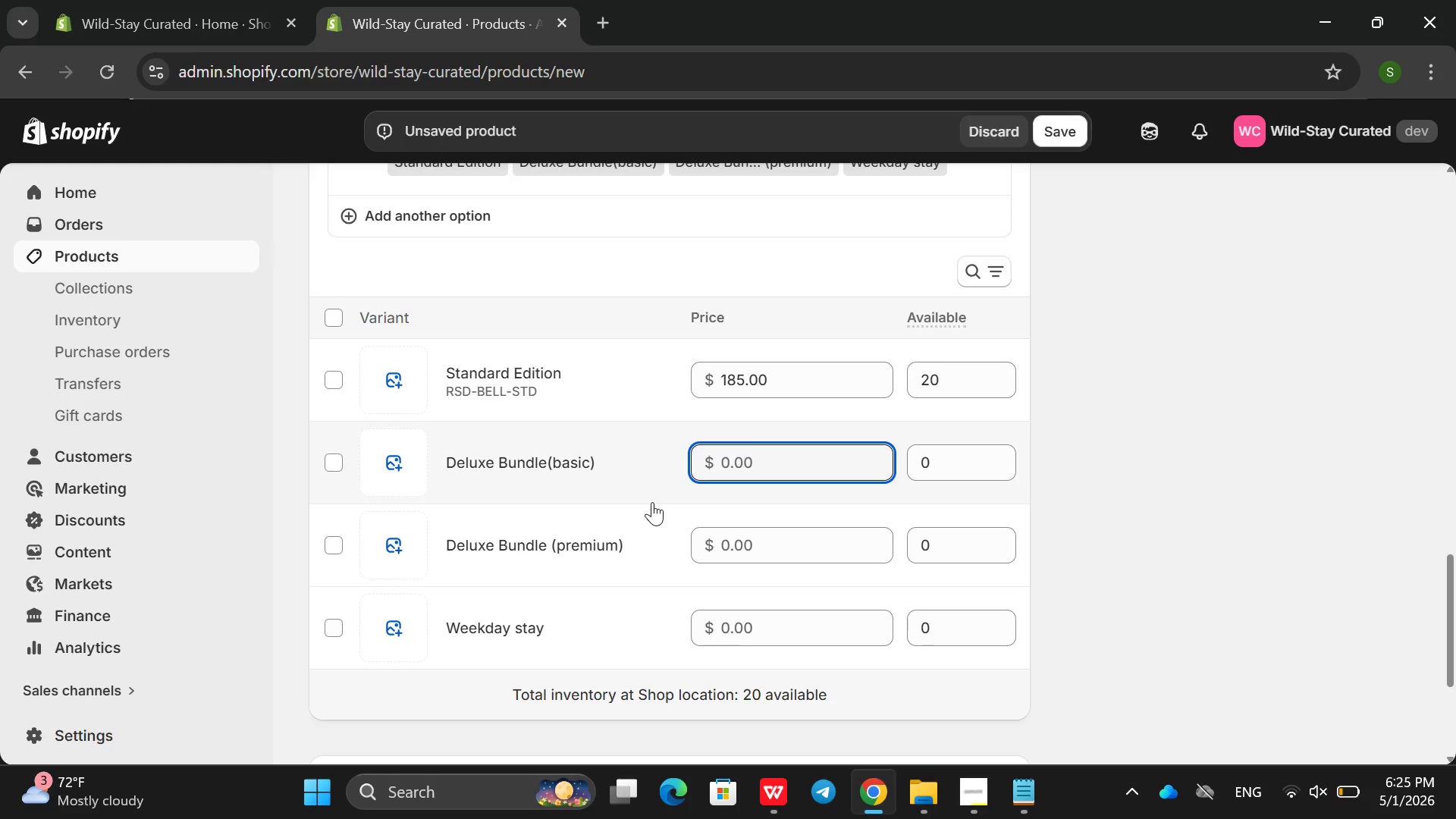 
type(3-9)
key(Backspace)
key(Backspace)
type(08)
 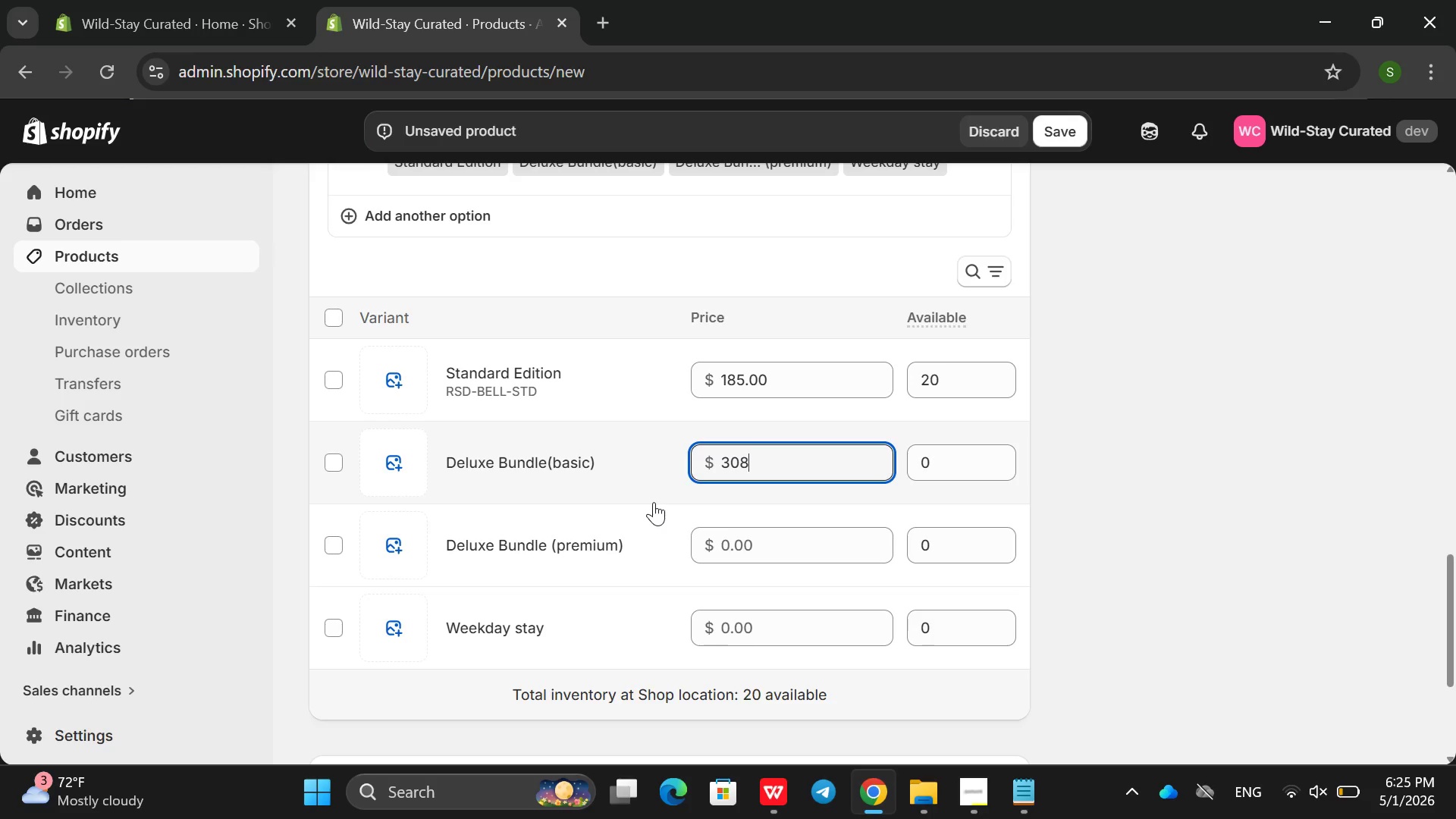 
key(Enter)
 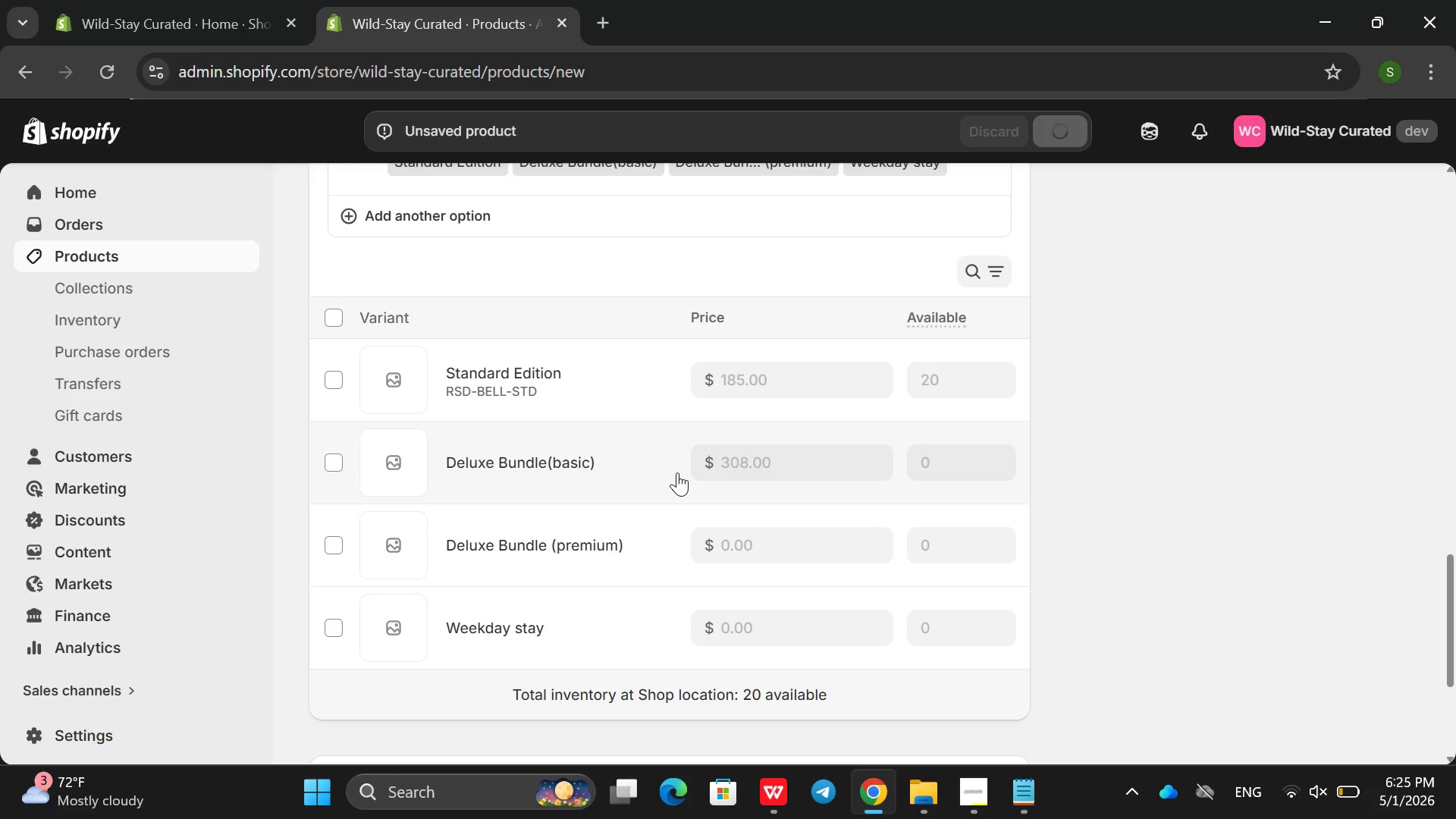 
left_click([677, 472])
 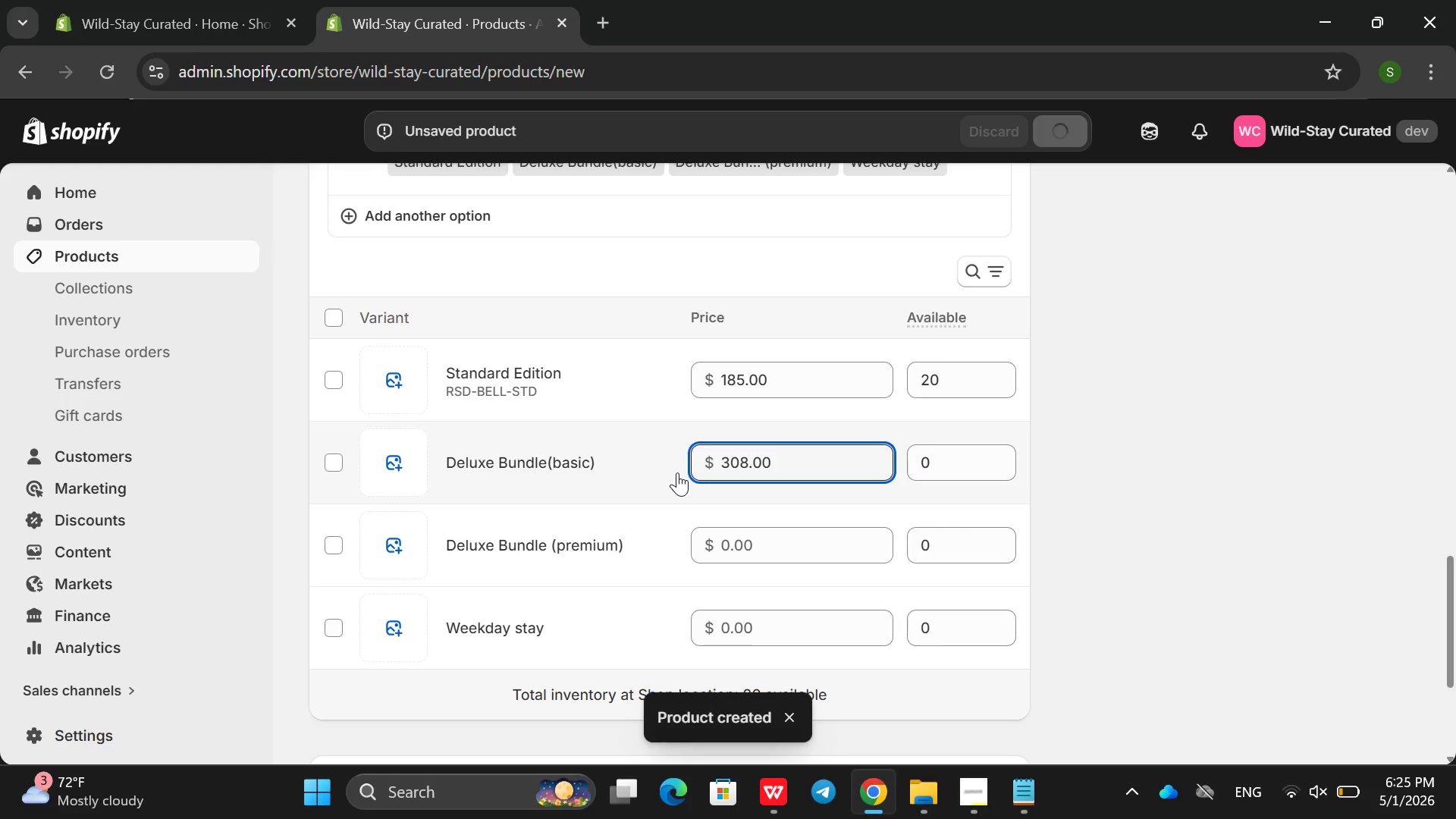 
left_click([617, 464])
 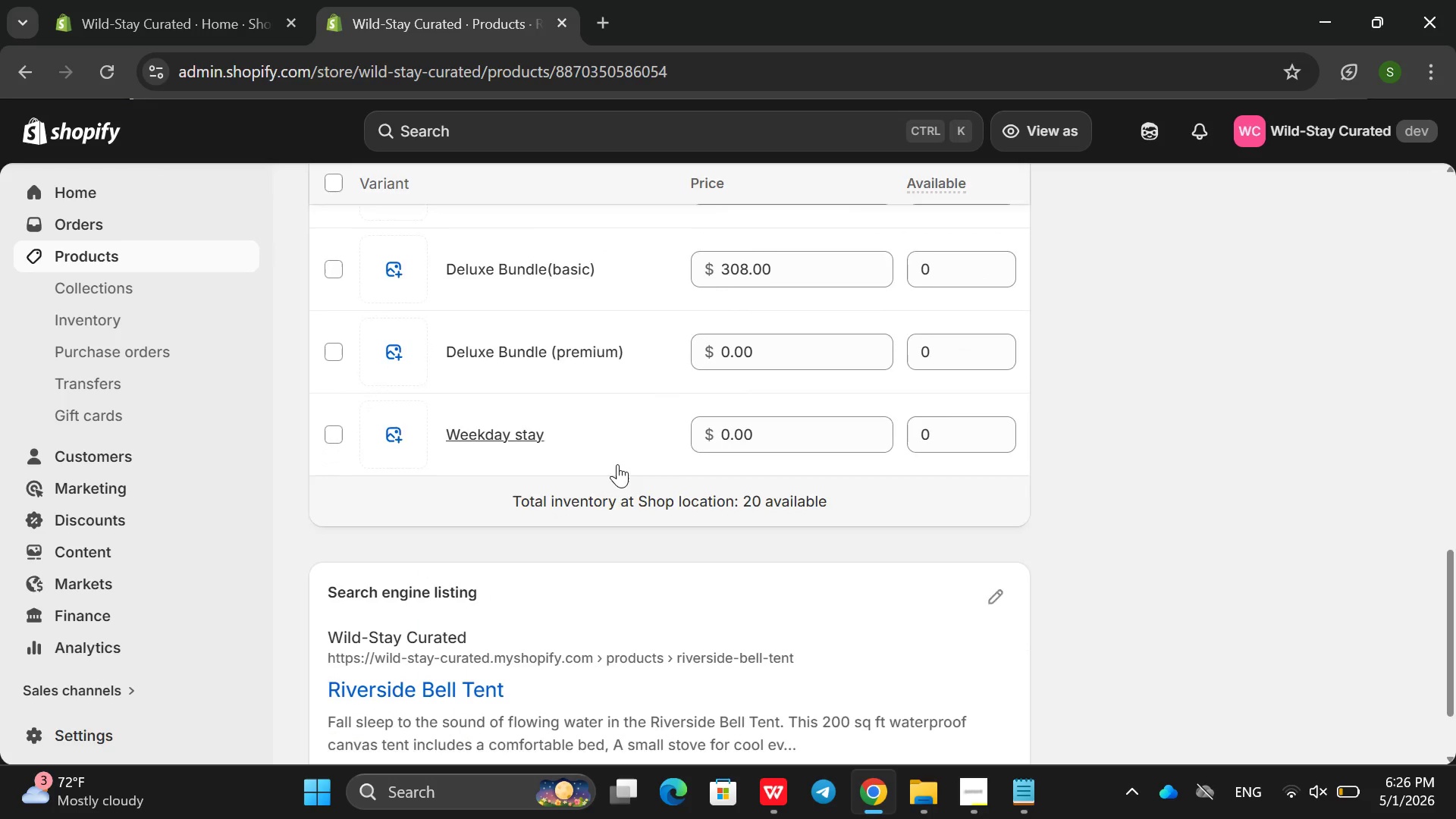 
wait(5.44)
 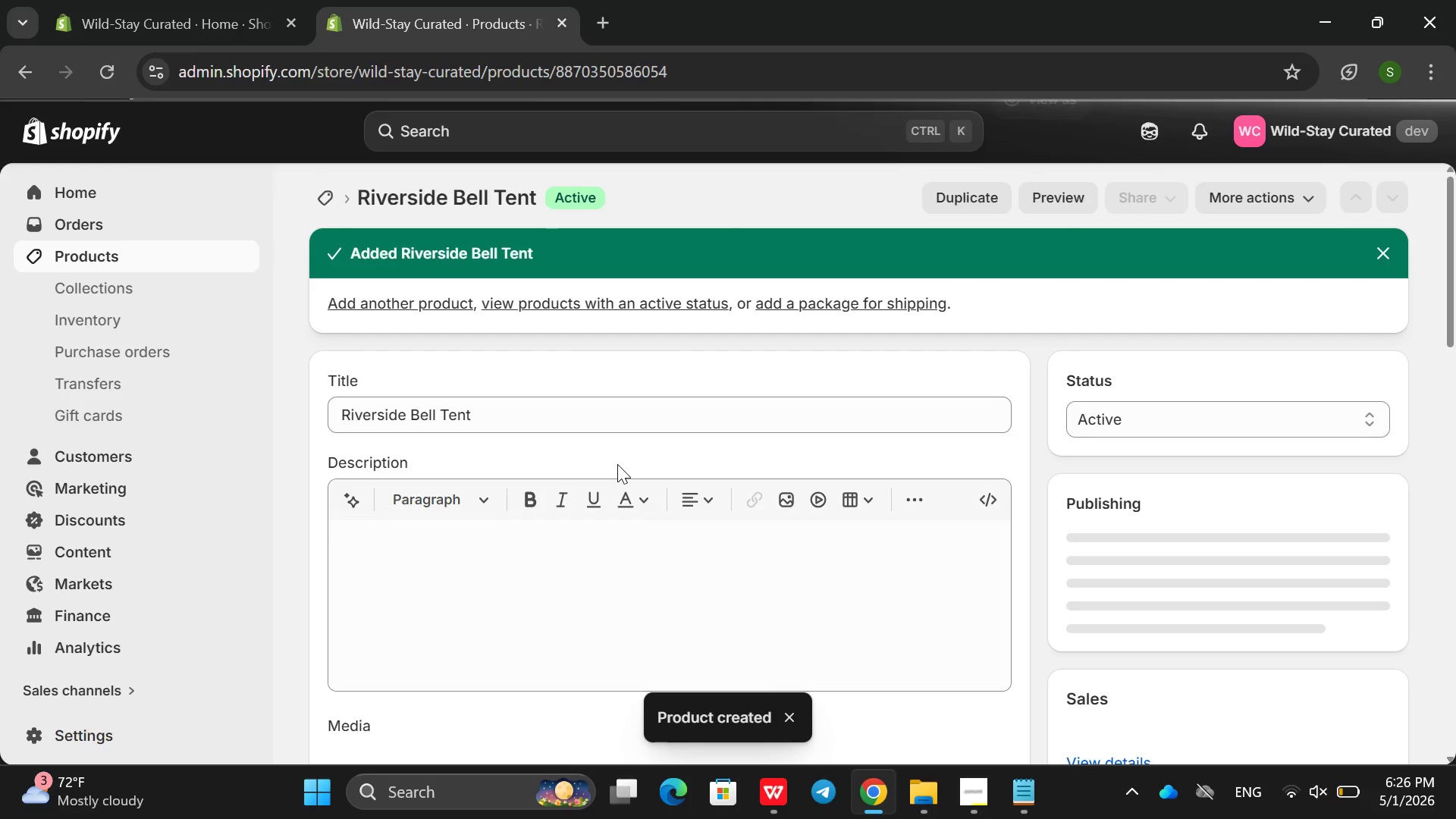 
left_click([549, 350])
 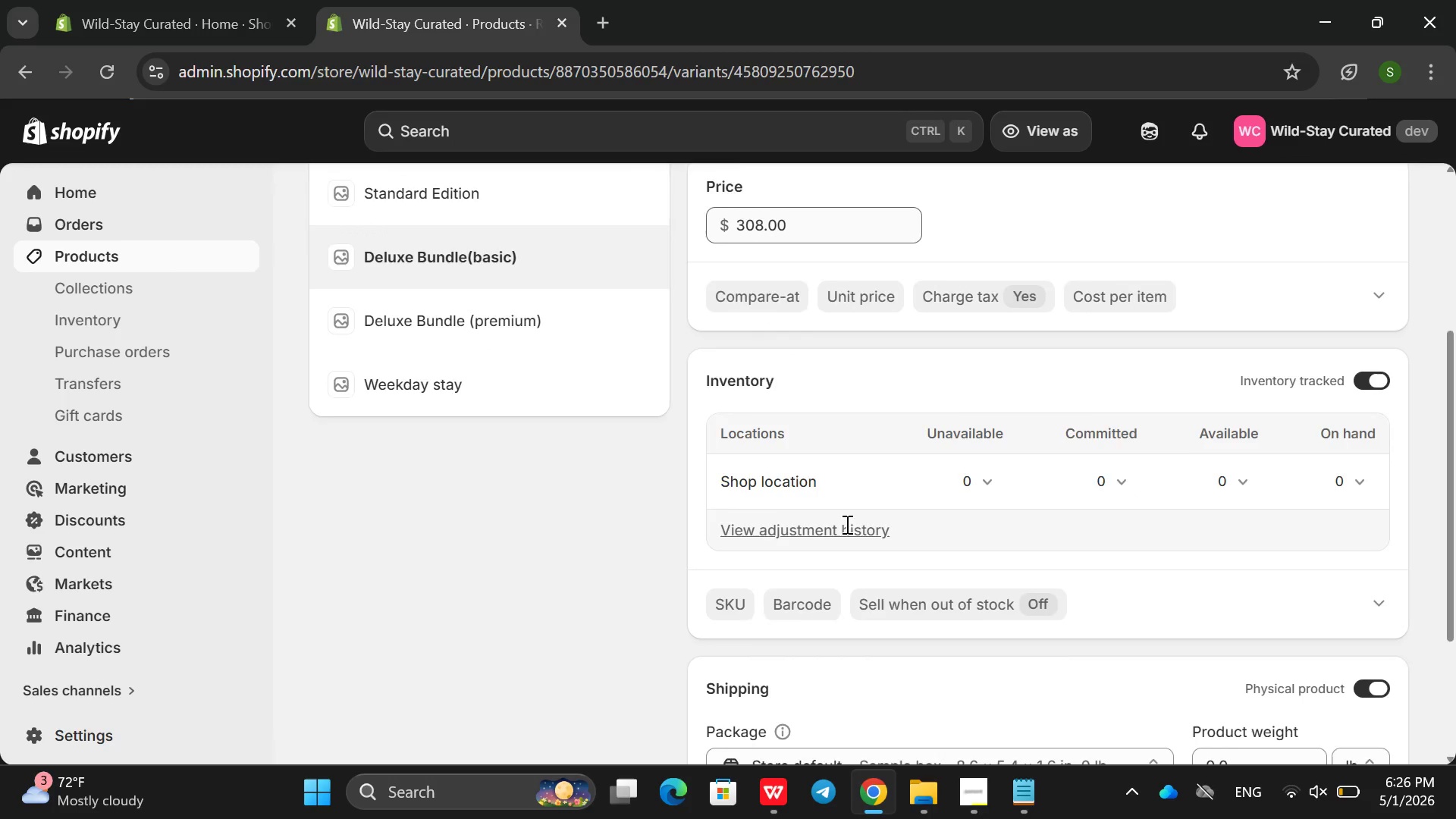 
wait(5.09)
 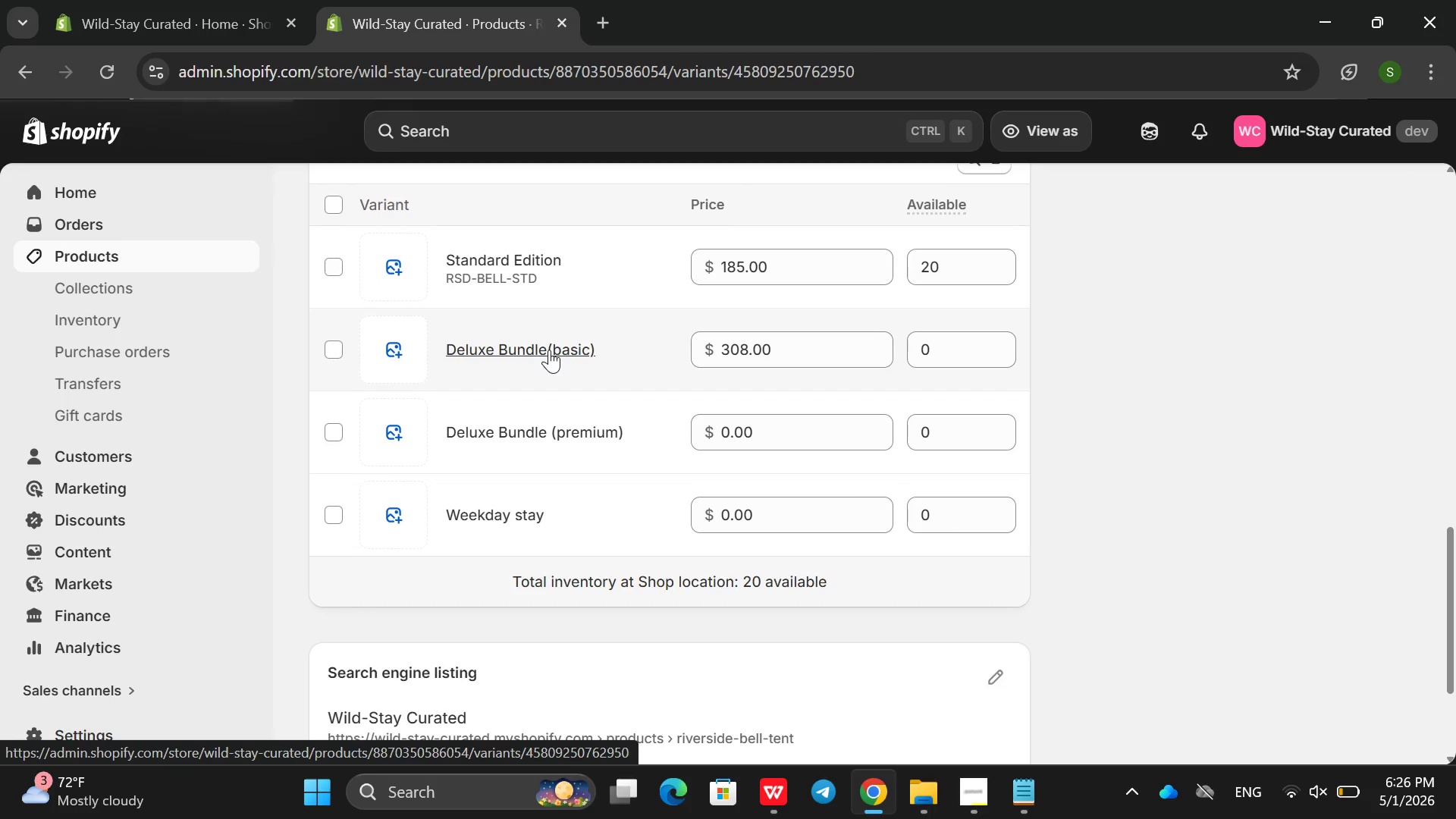 
left_click([1213, 457])
 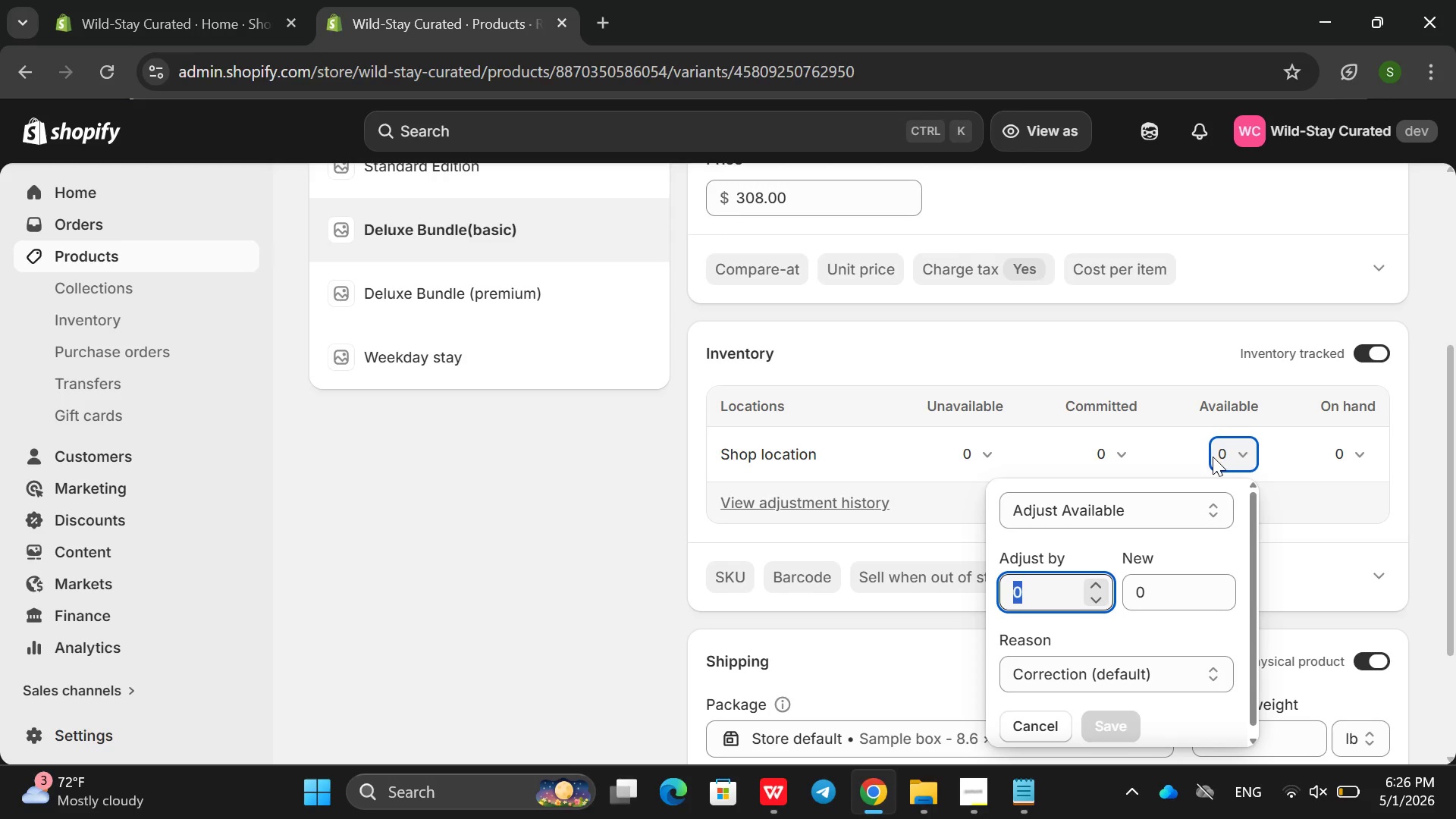 
type(20)
 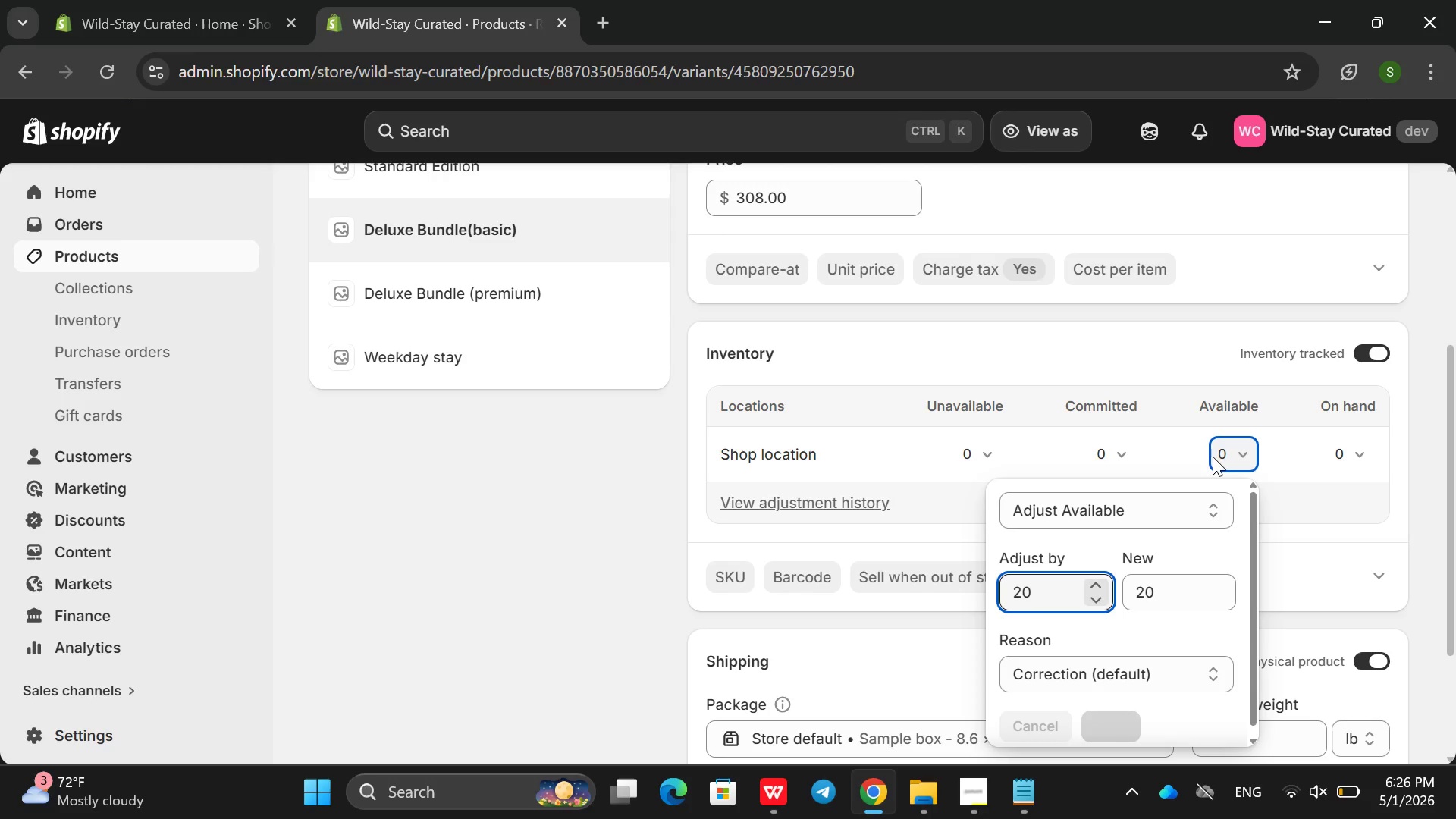 
key(Enter)
 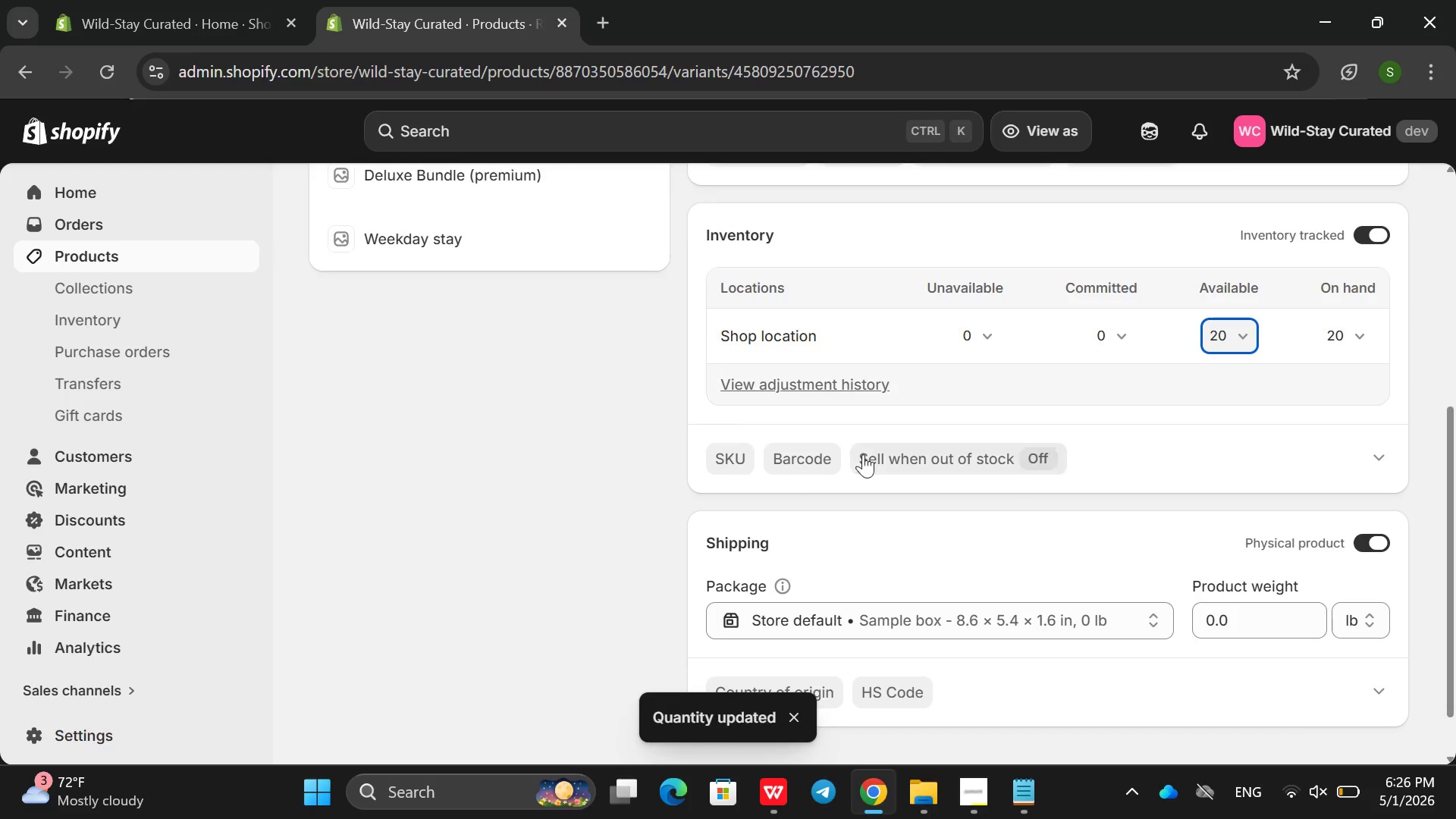 
double_click([757, 459])
 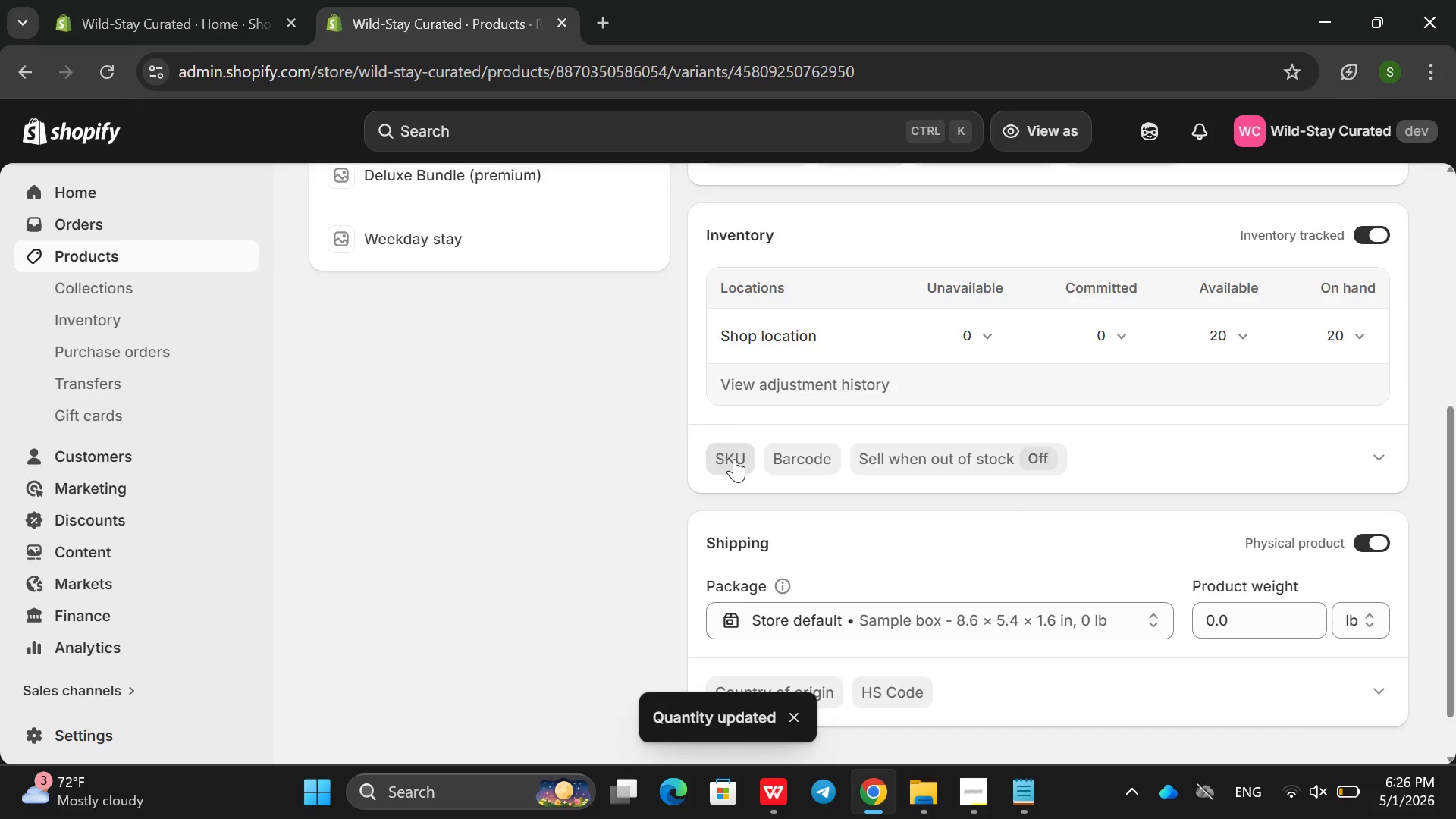 
left_click([734, 459])
 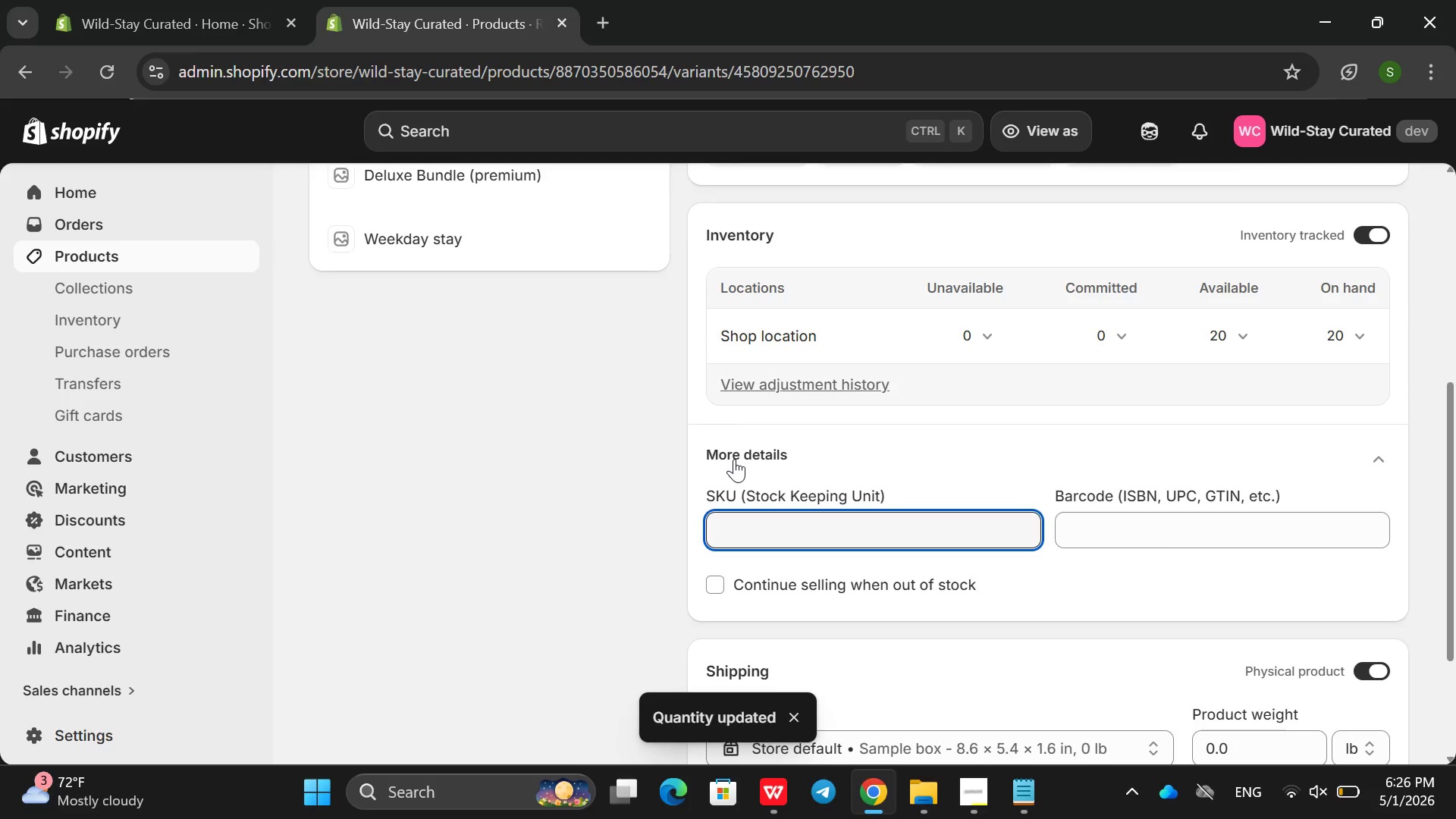 
type(RSD_)
key(Backspace)
type(-BELL-)
 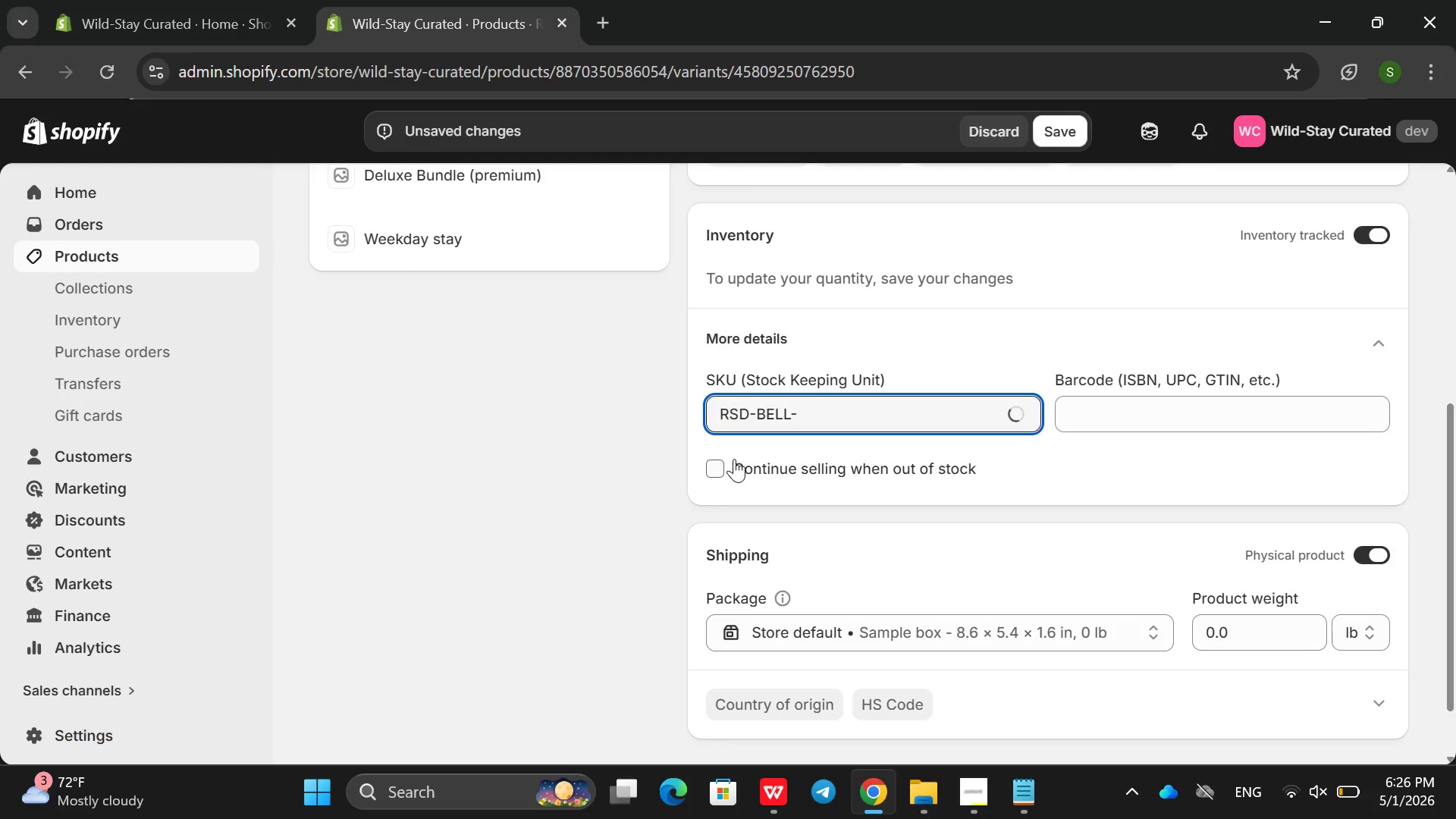 
 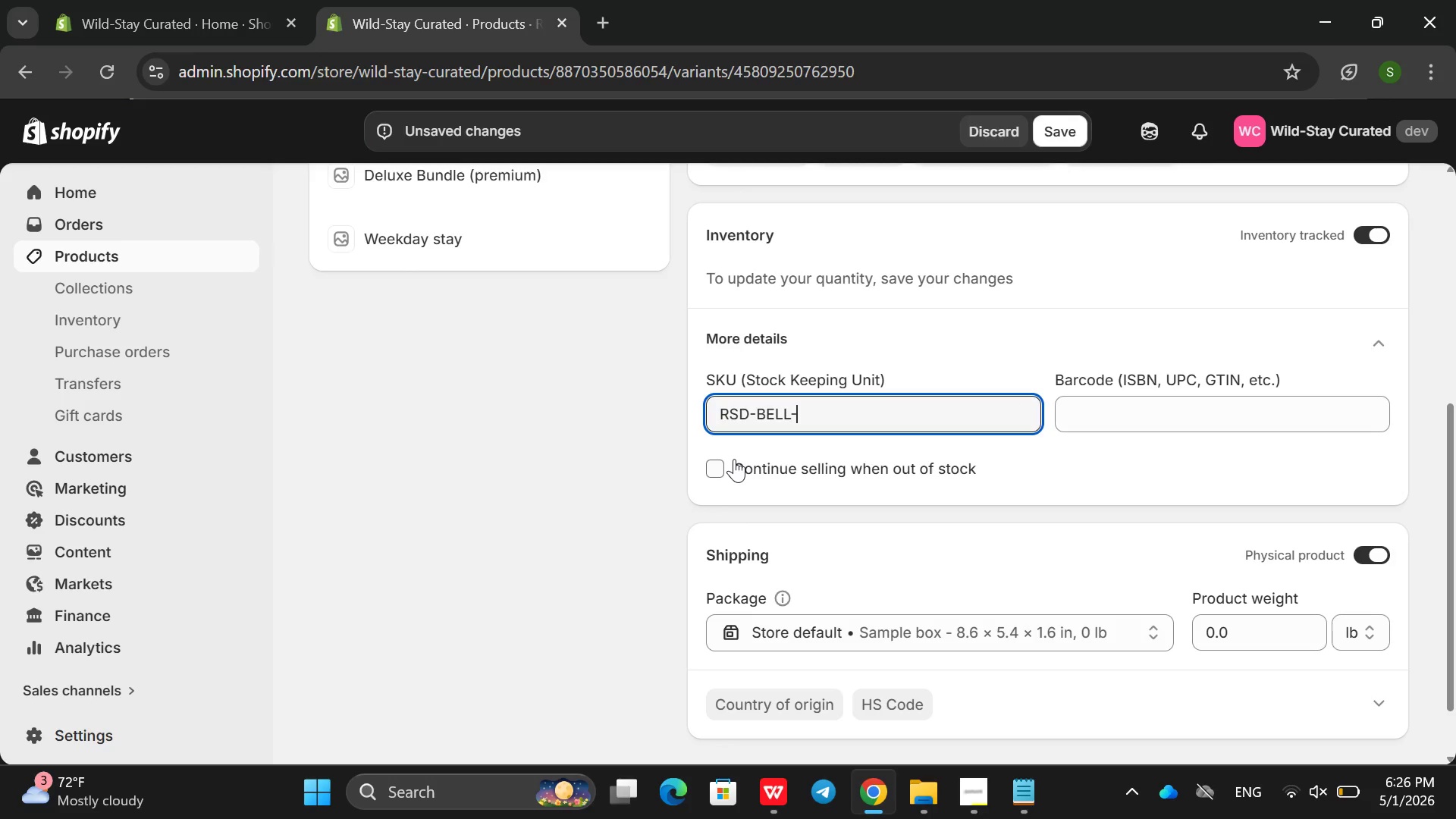 
hold_key(key=ShiftRight, duration=0.8)
 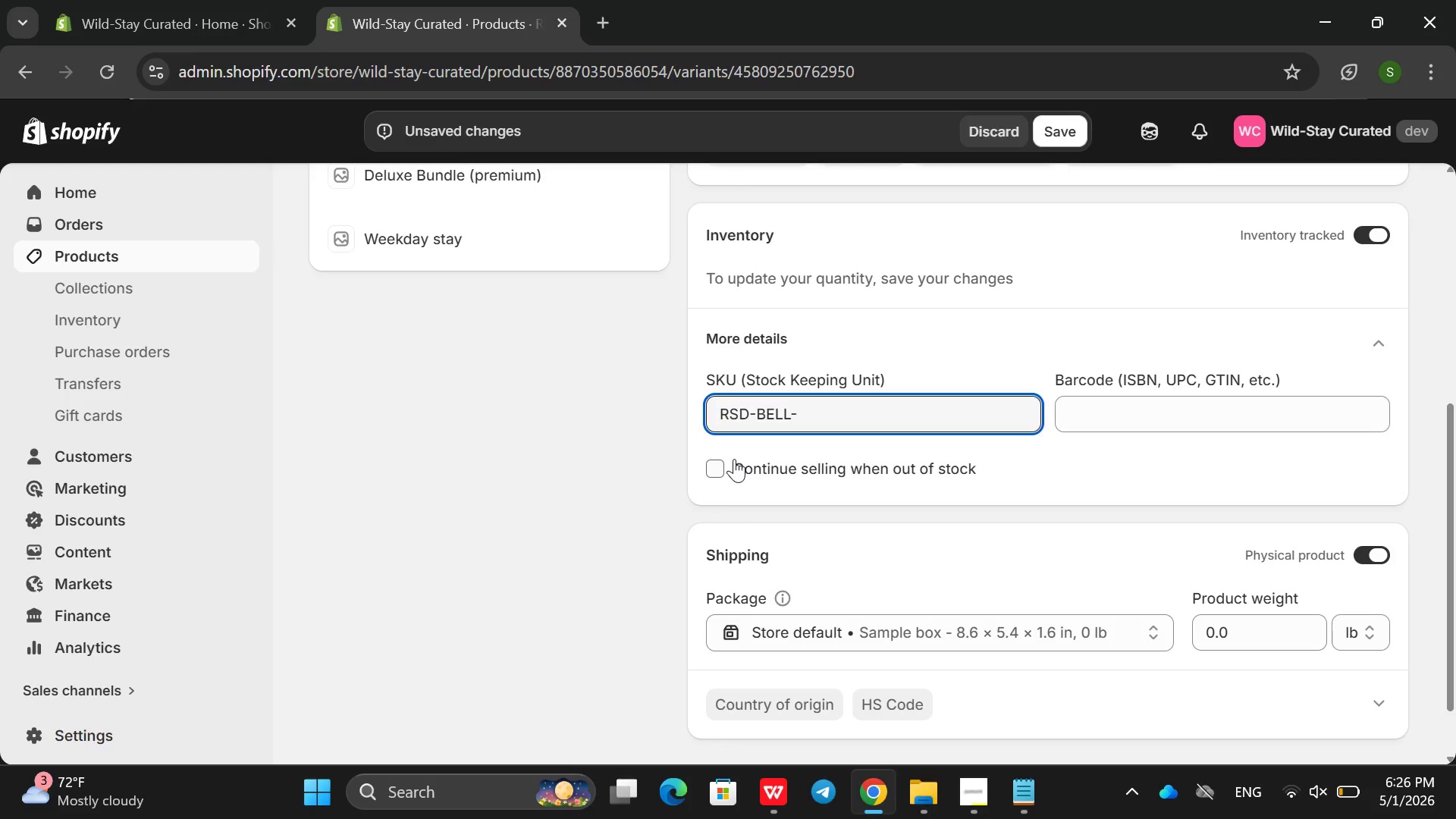 
hold_key(key=ShiftRight, duration=0.98)
 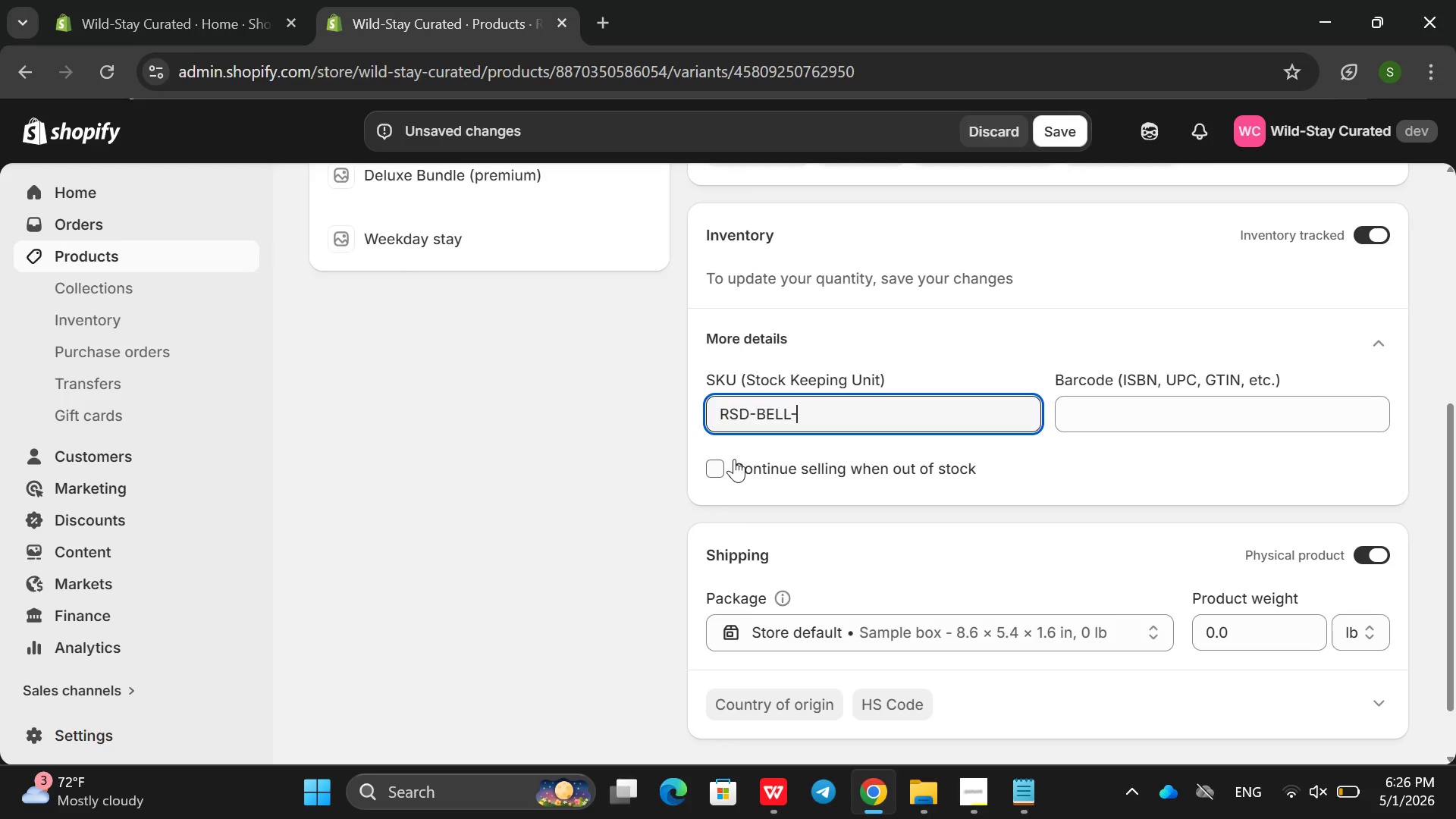 
type(DLx2)
 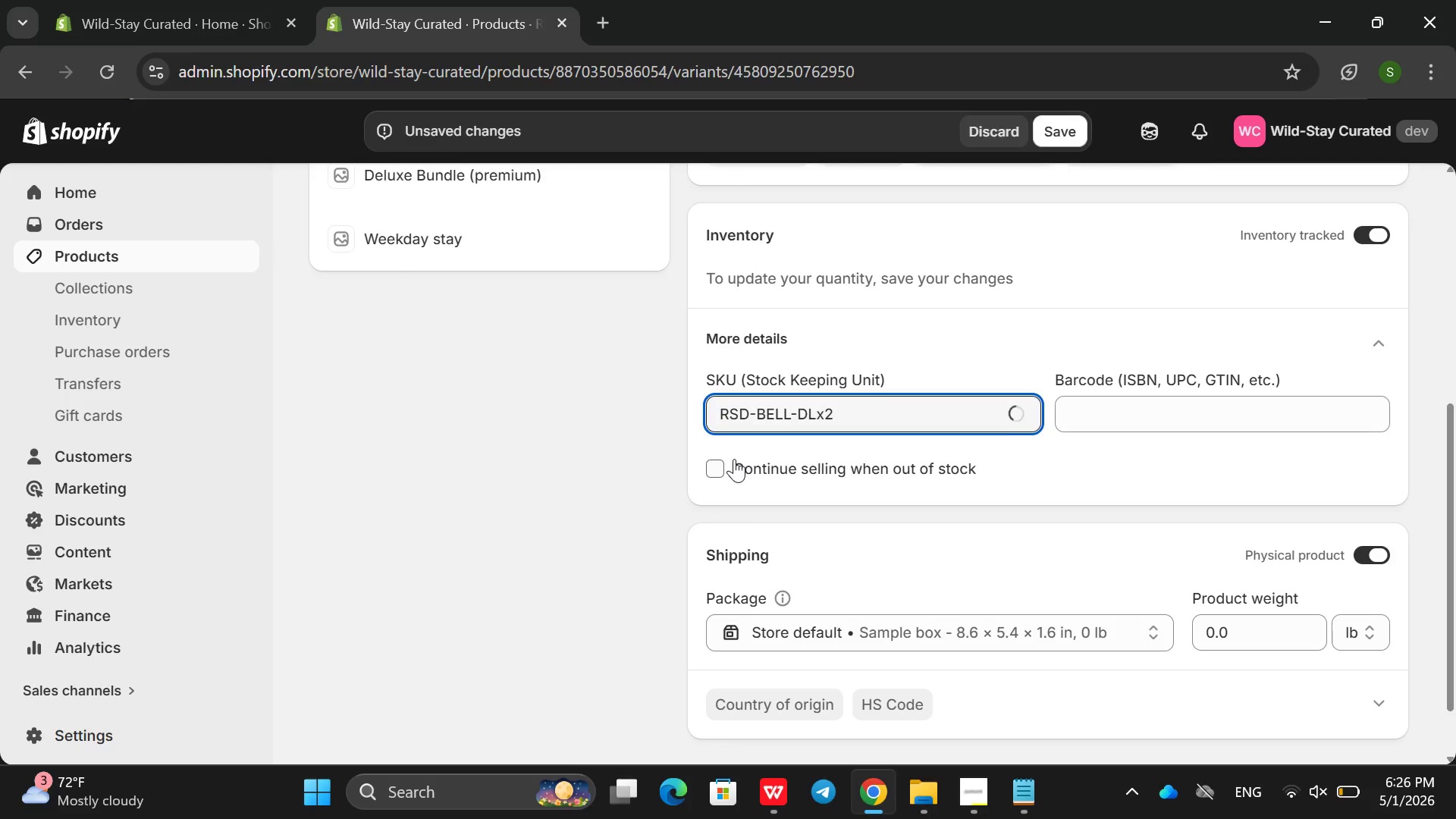 
key(Enter)
 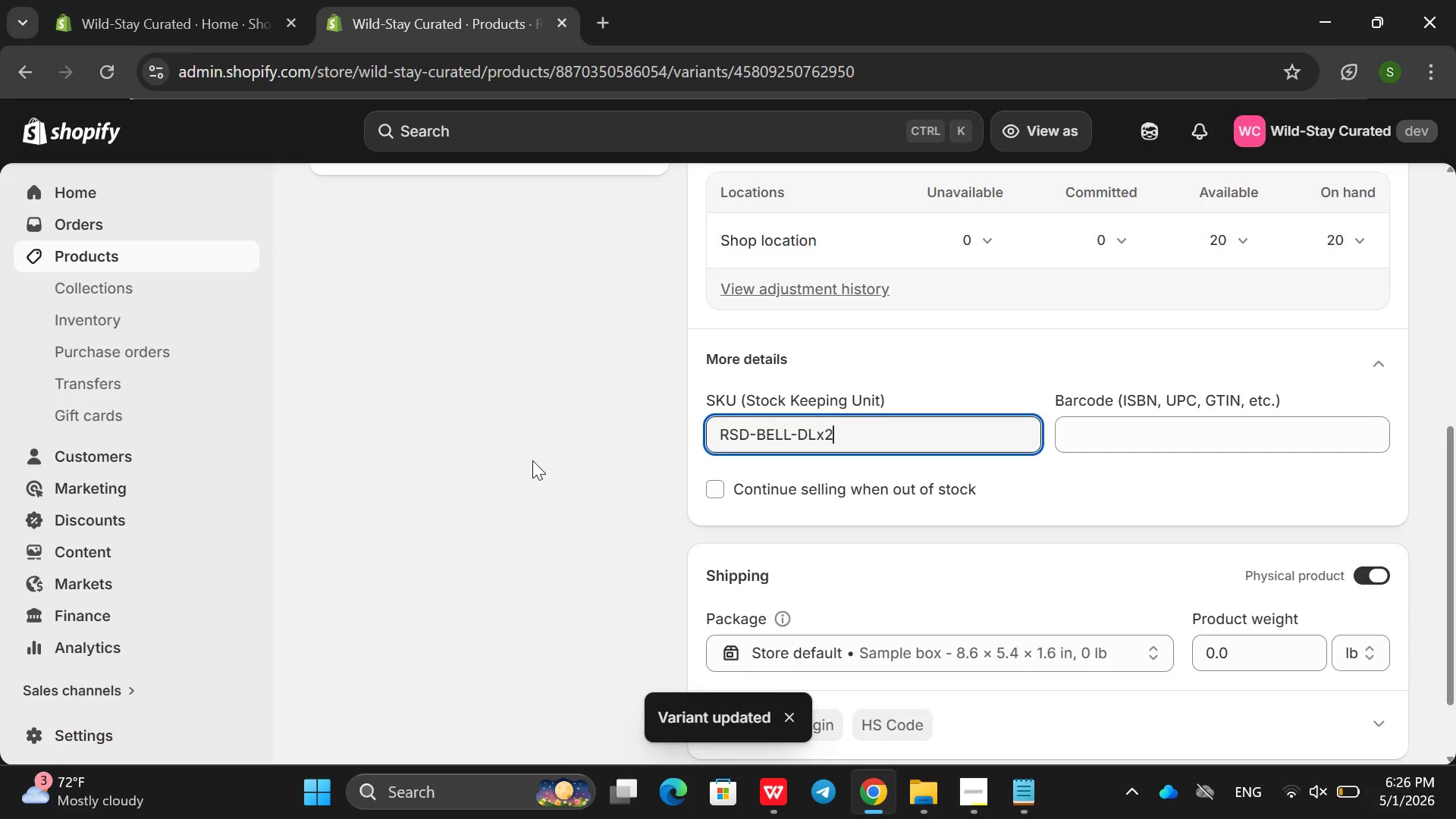 
wait(7.62)
 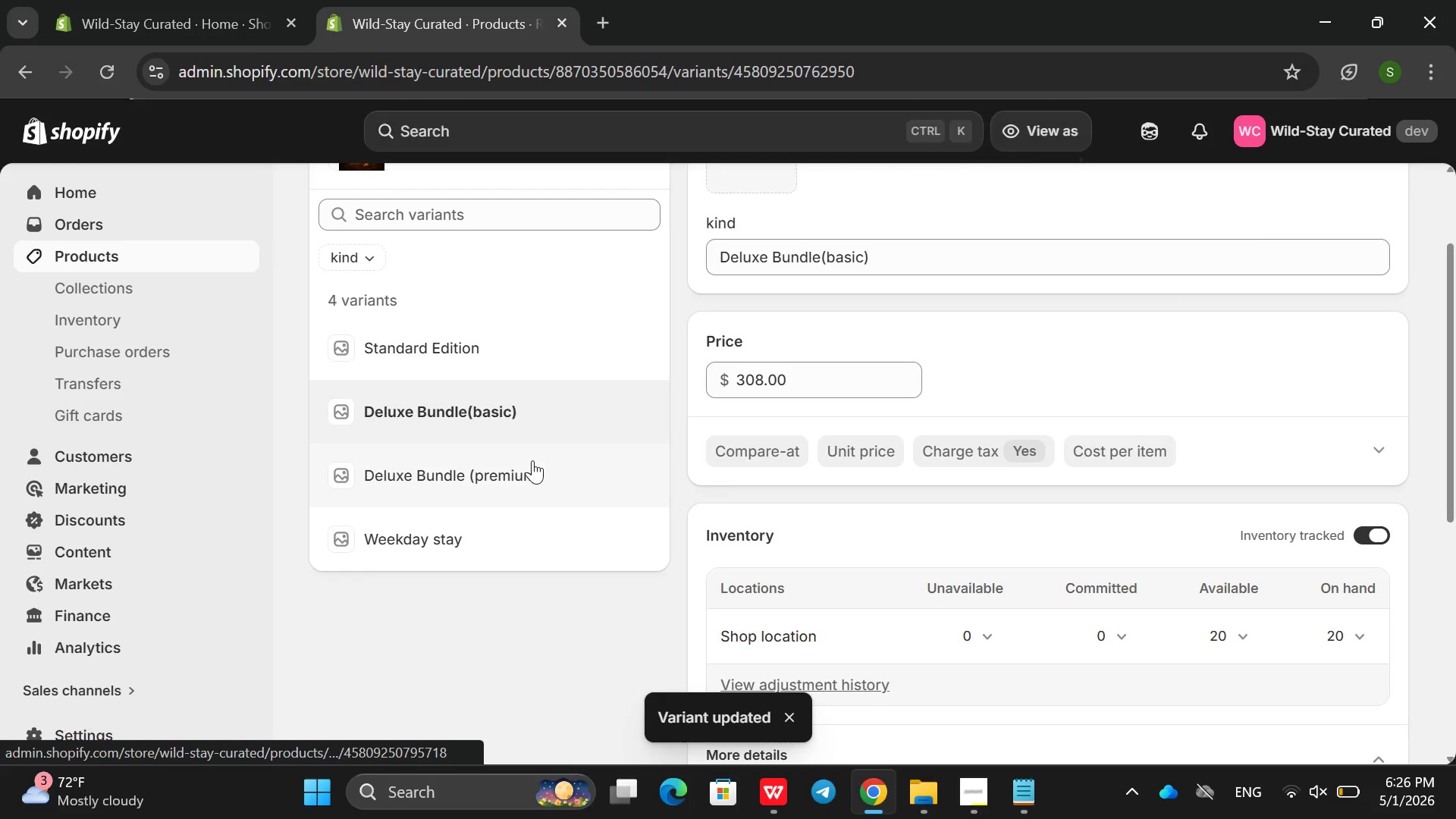 
left_click([599, 354])
 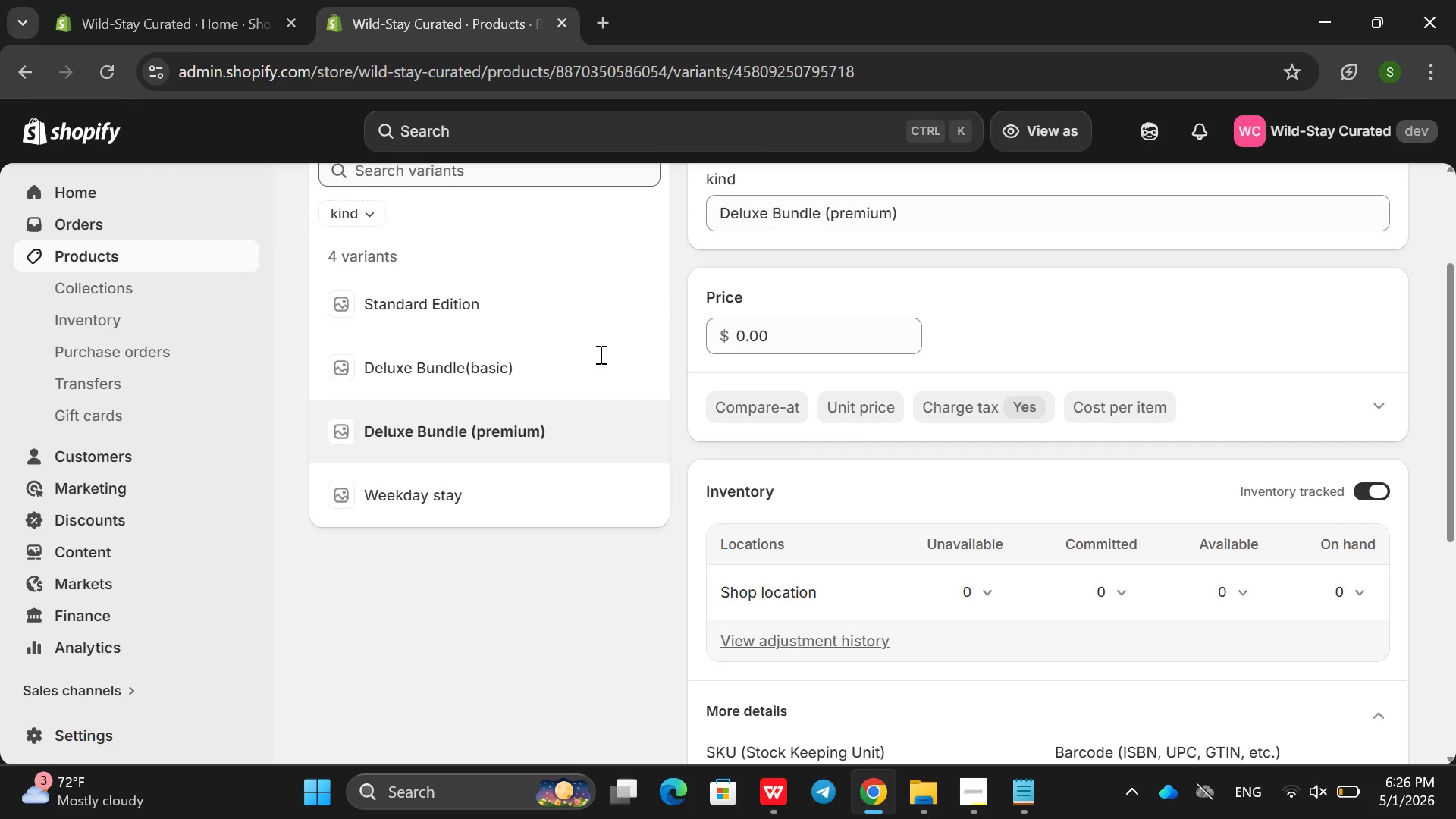 
wait(5.5)
 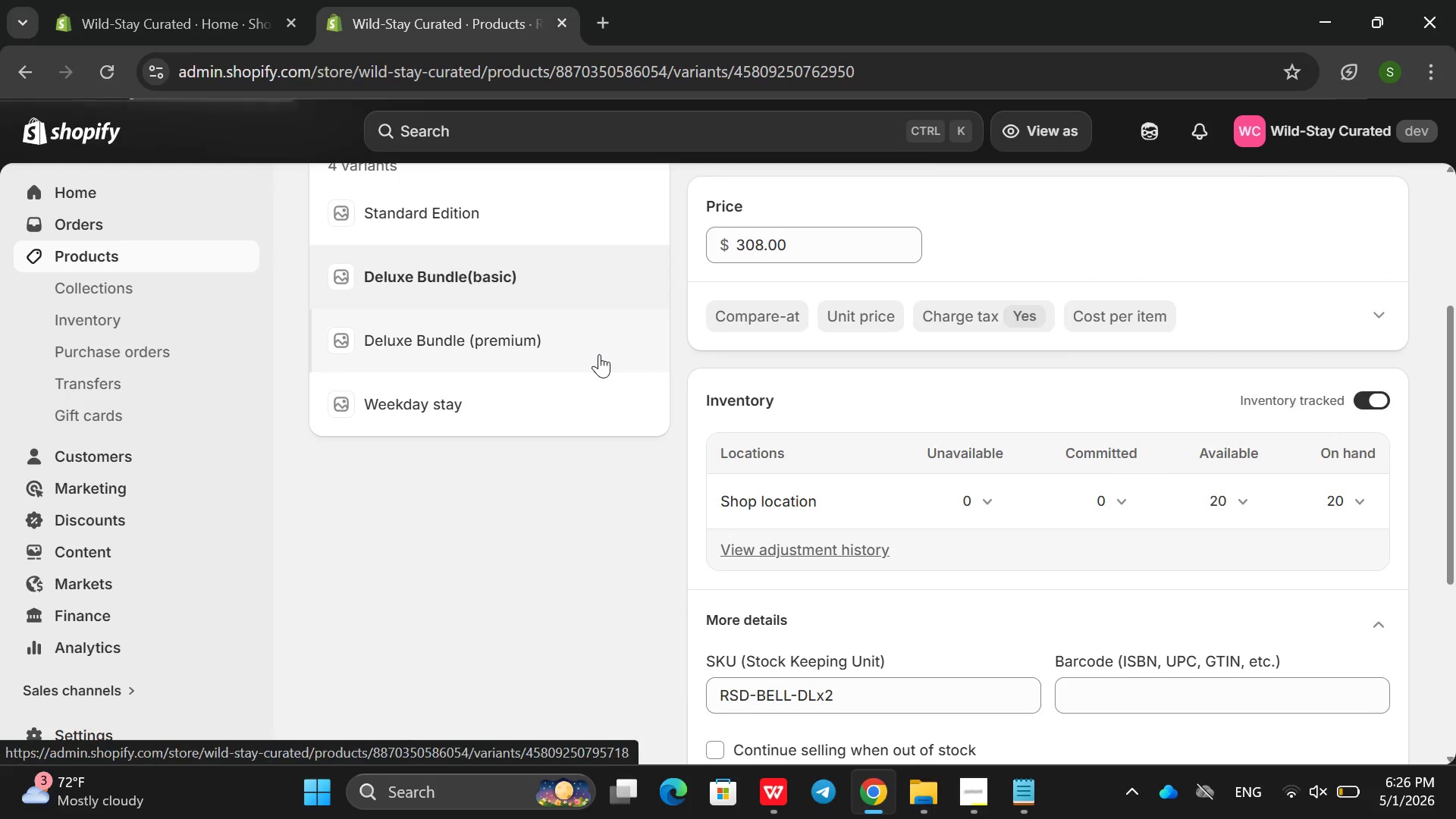 
left_click([742, 330])
 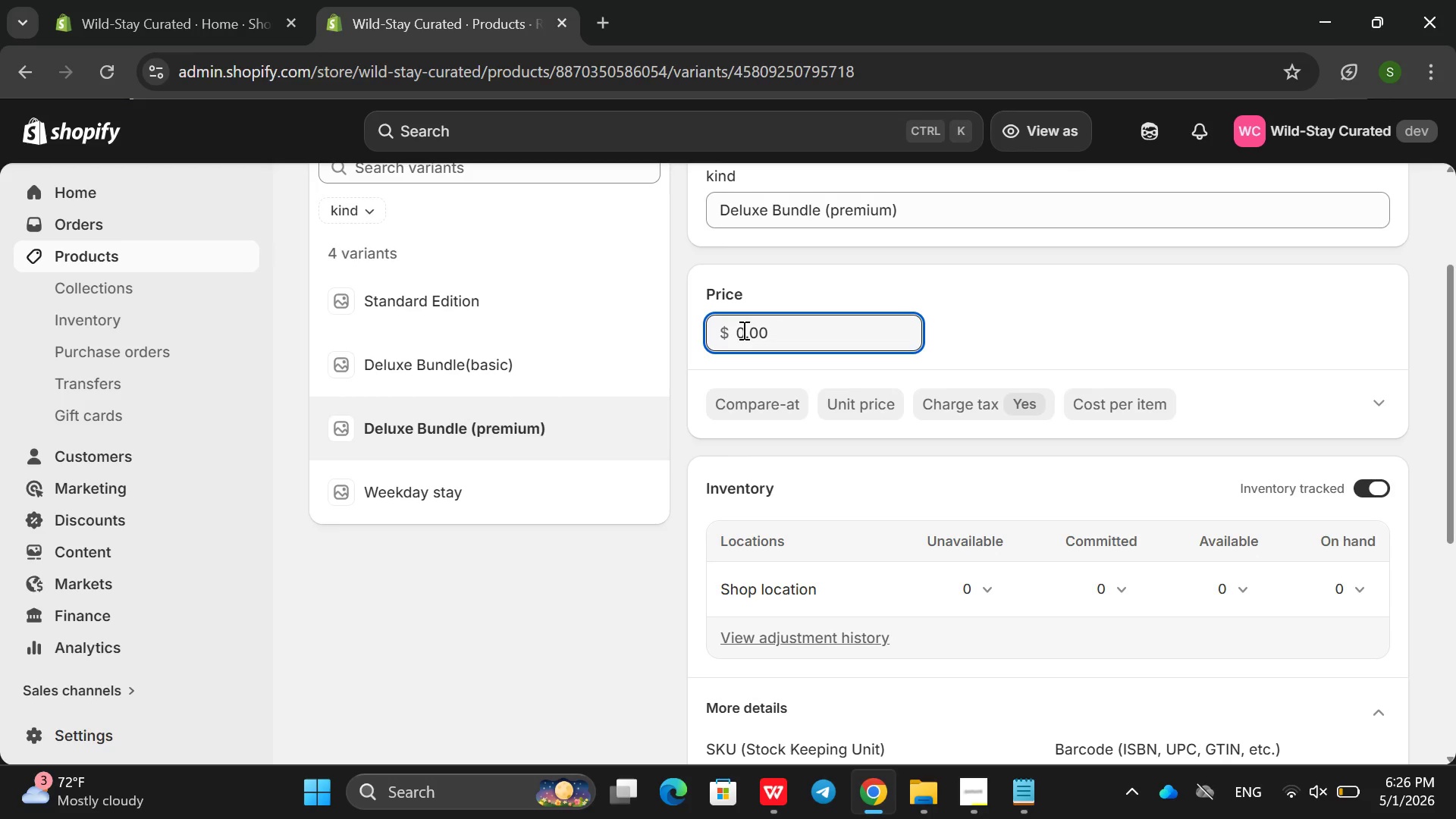 
type(515)
key(Backspace)
key(Backspace)
key(Backspace)
key(Backspace)
key(Backspace)
type(518)
 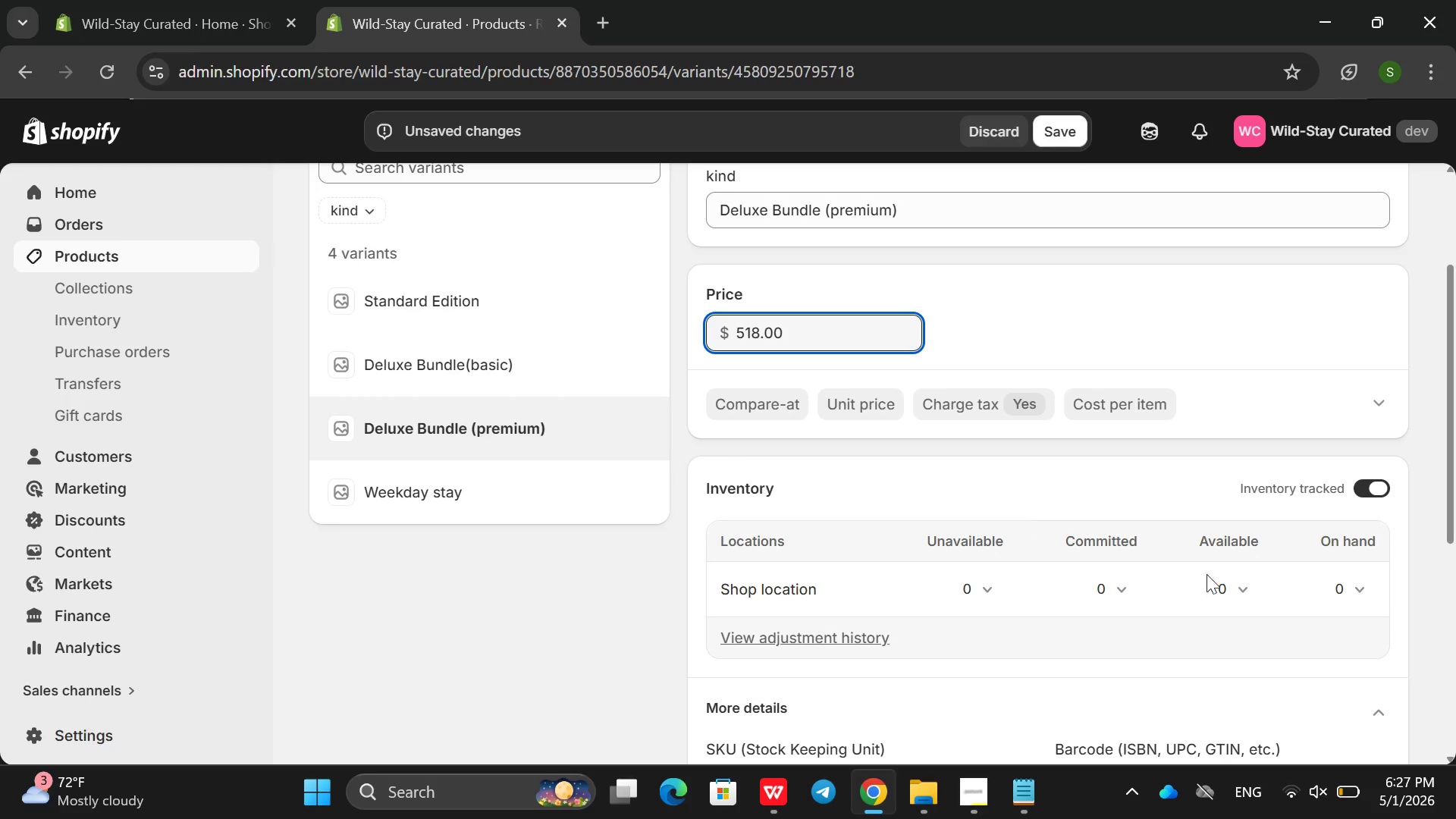 
left_click([1238, 585])
 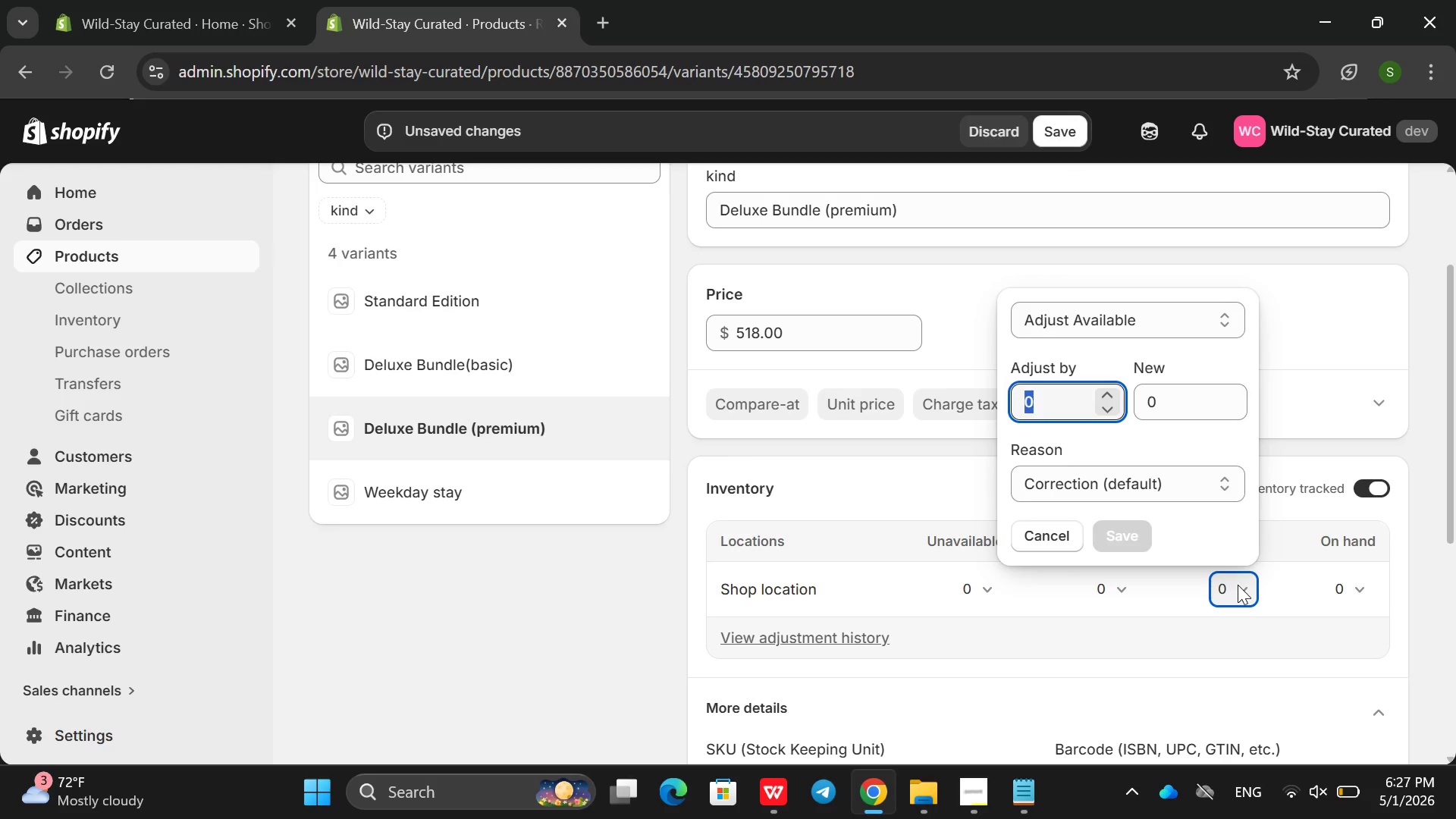 
type(10)
 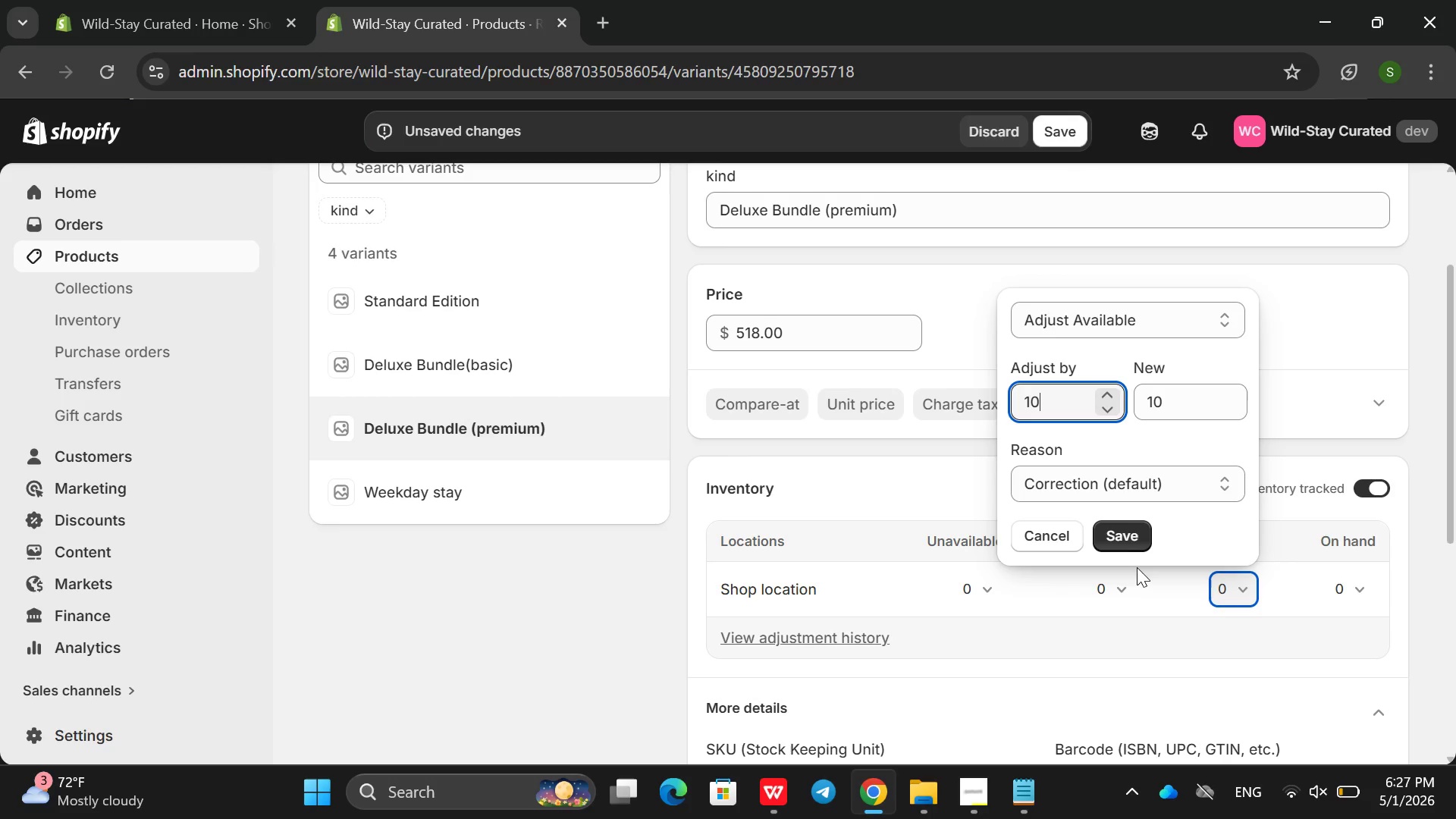 
left_click([1126, 544])
 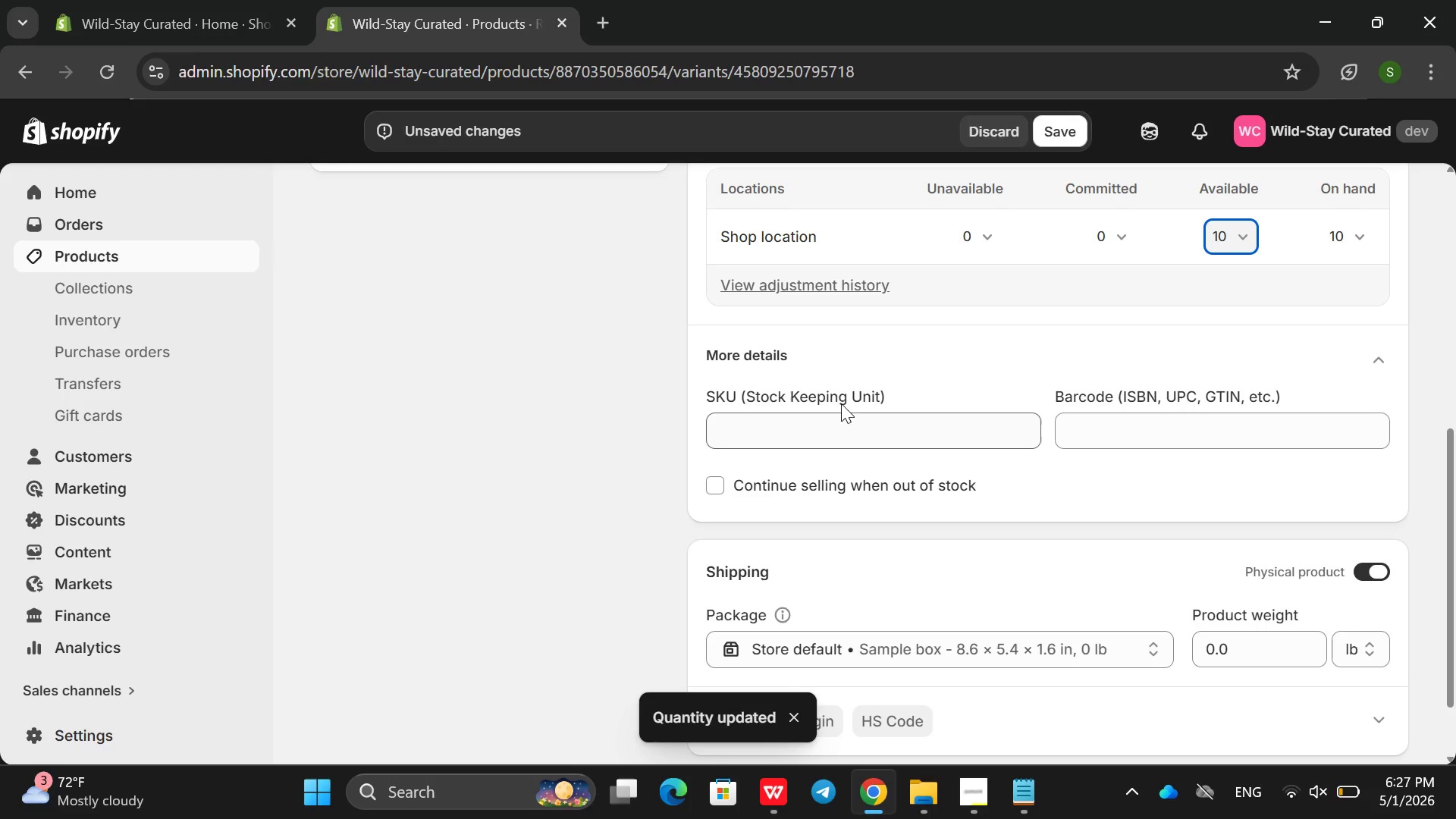 
left_click([780, 438])
 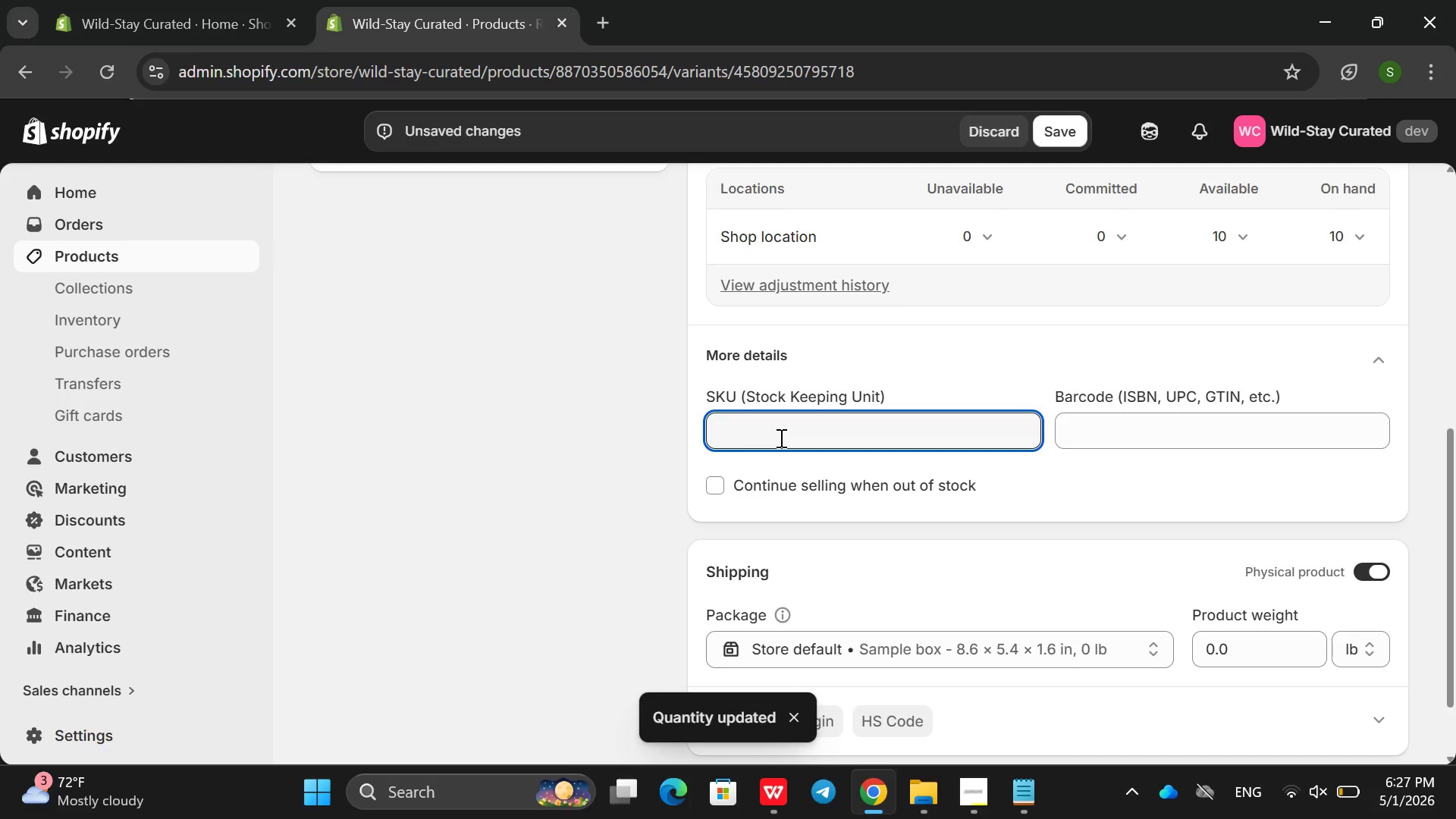 
type(RSD-BELL-DLx2)
 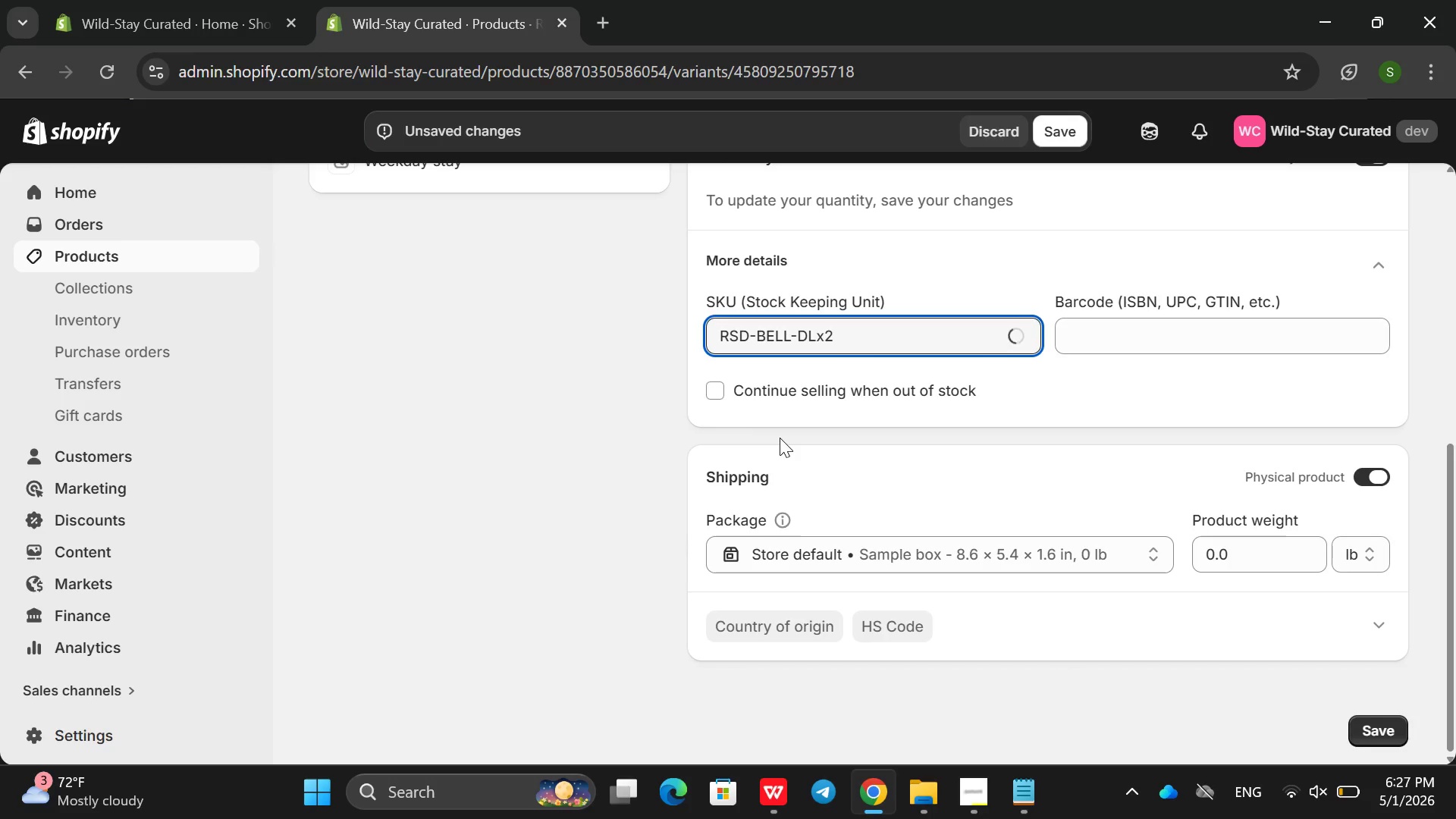 
key(Enter)
 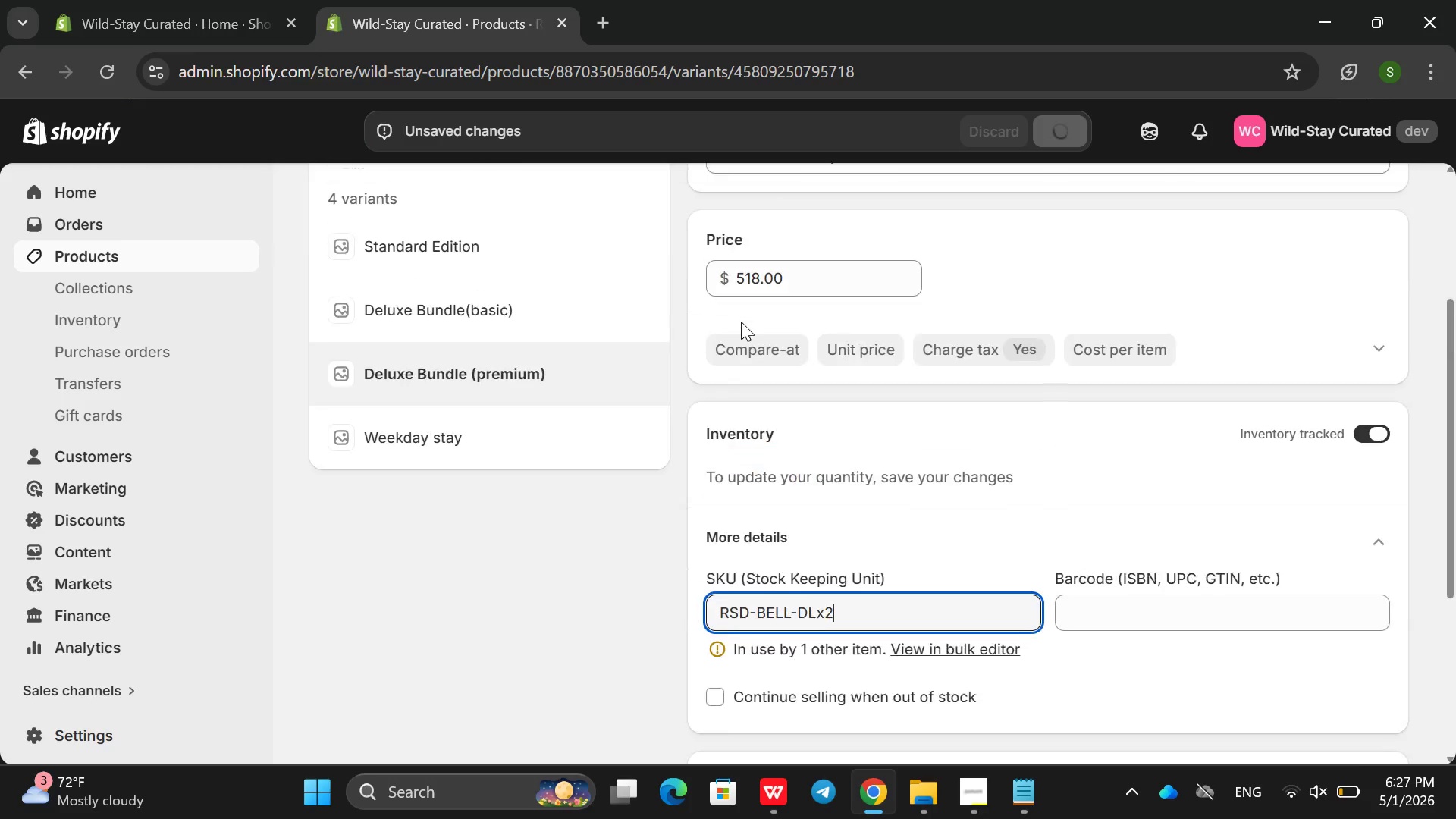 
left_click([566, 313])
 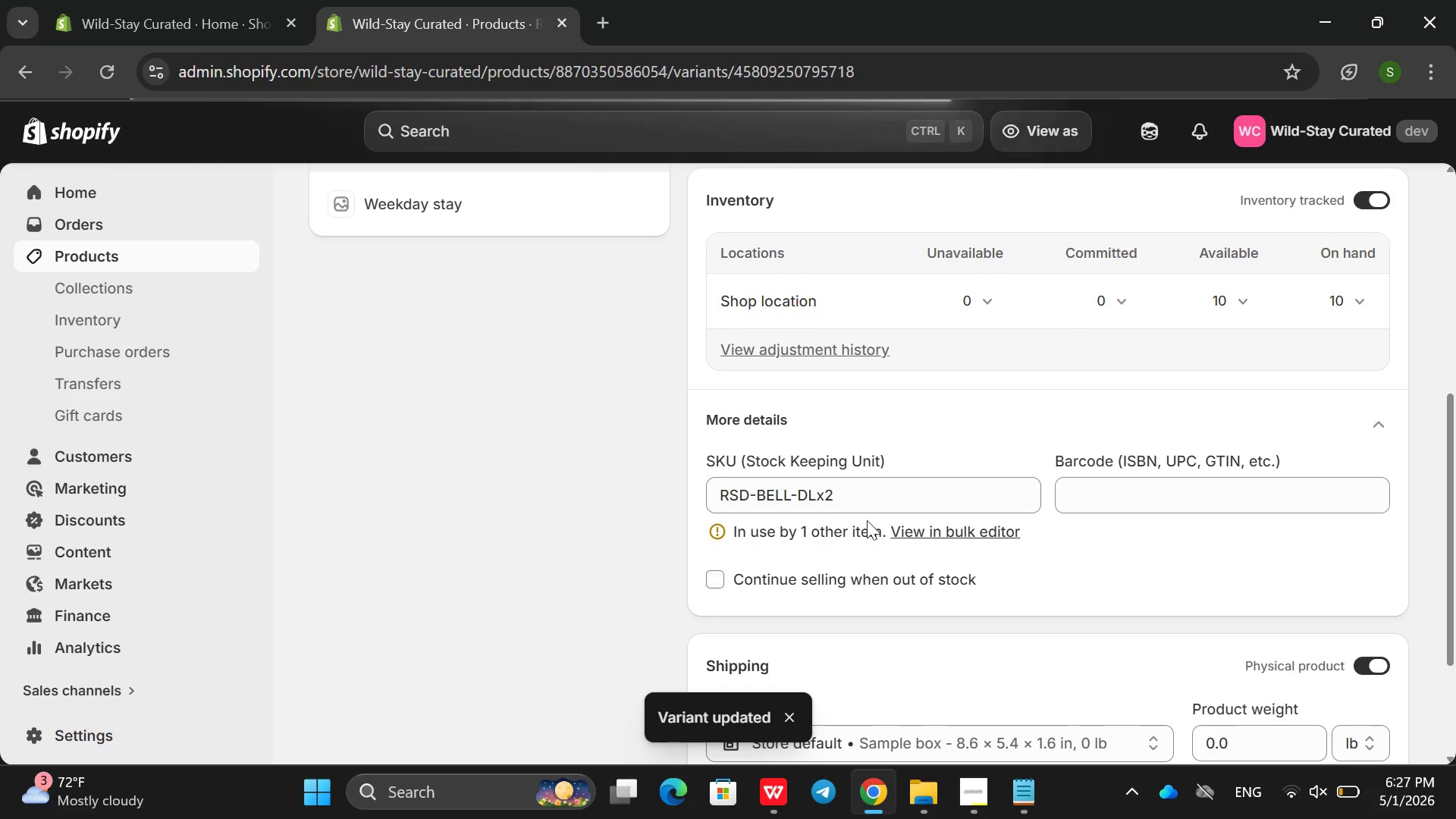 
left_click([862, 501])
 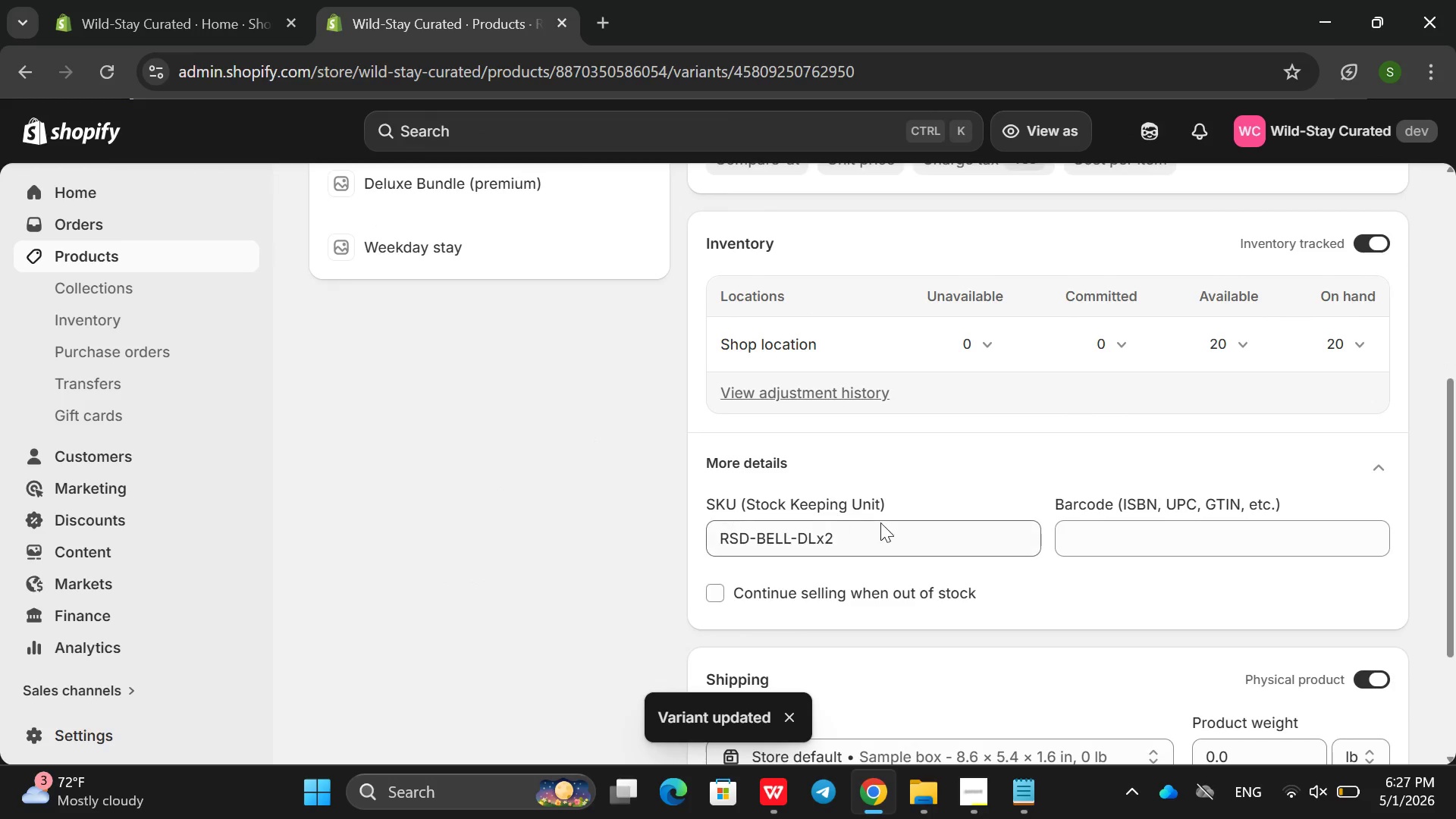 
left_click([847, 533])
 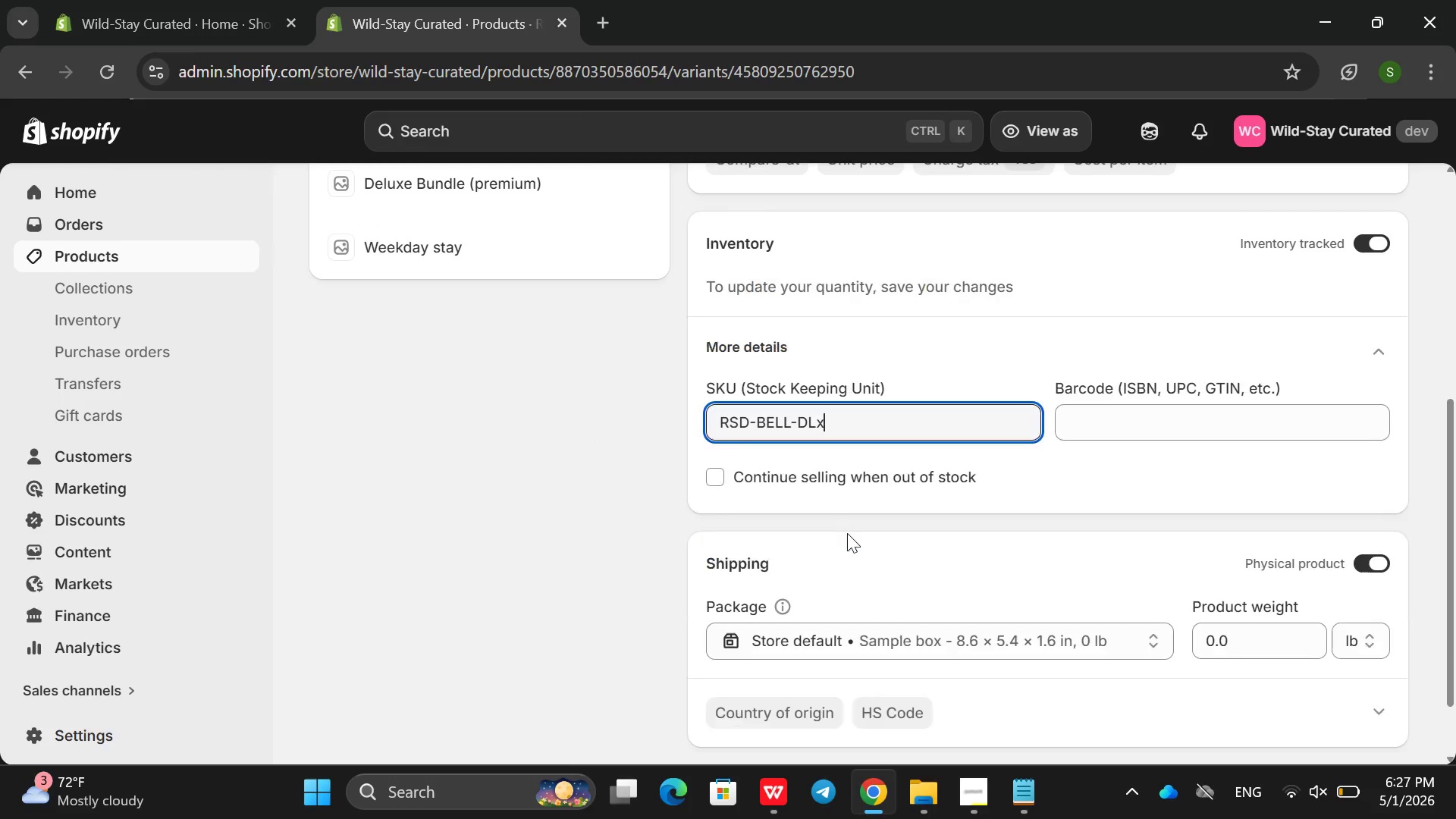 
key(Backspace)
 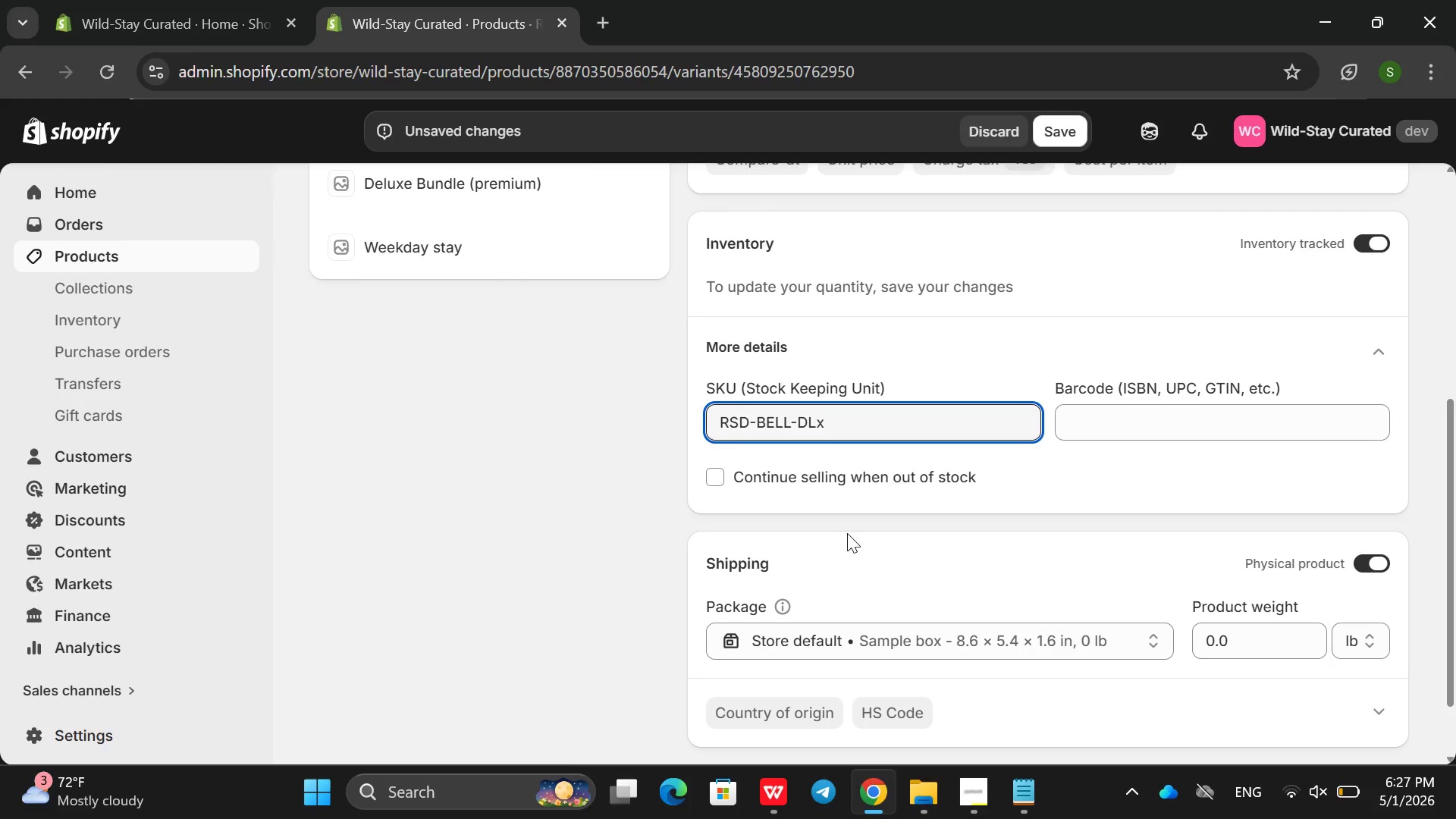 
key(1)
 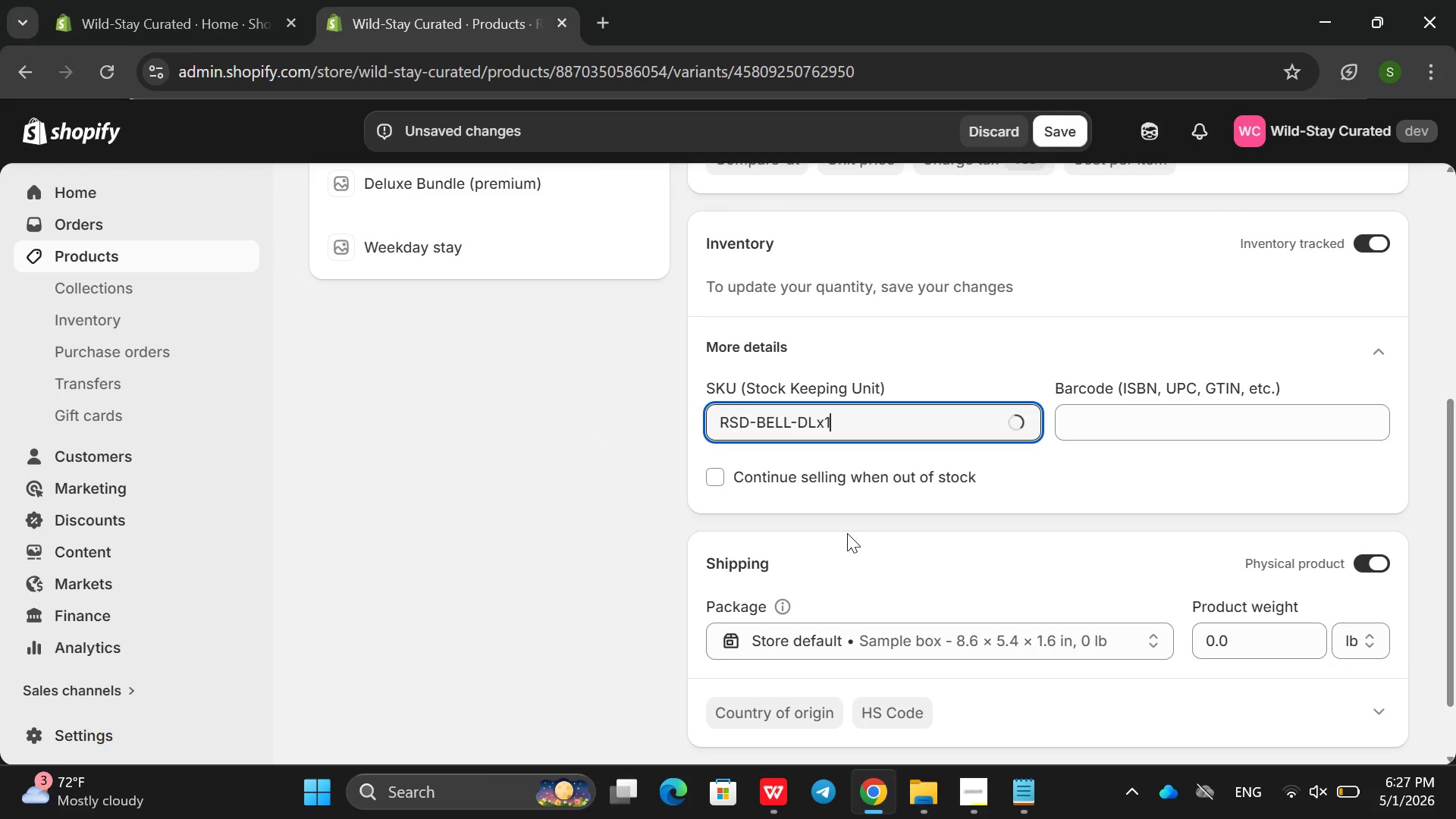 
key(Enter)
 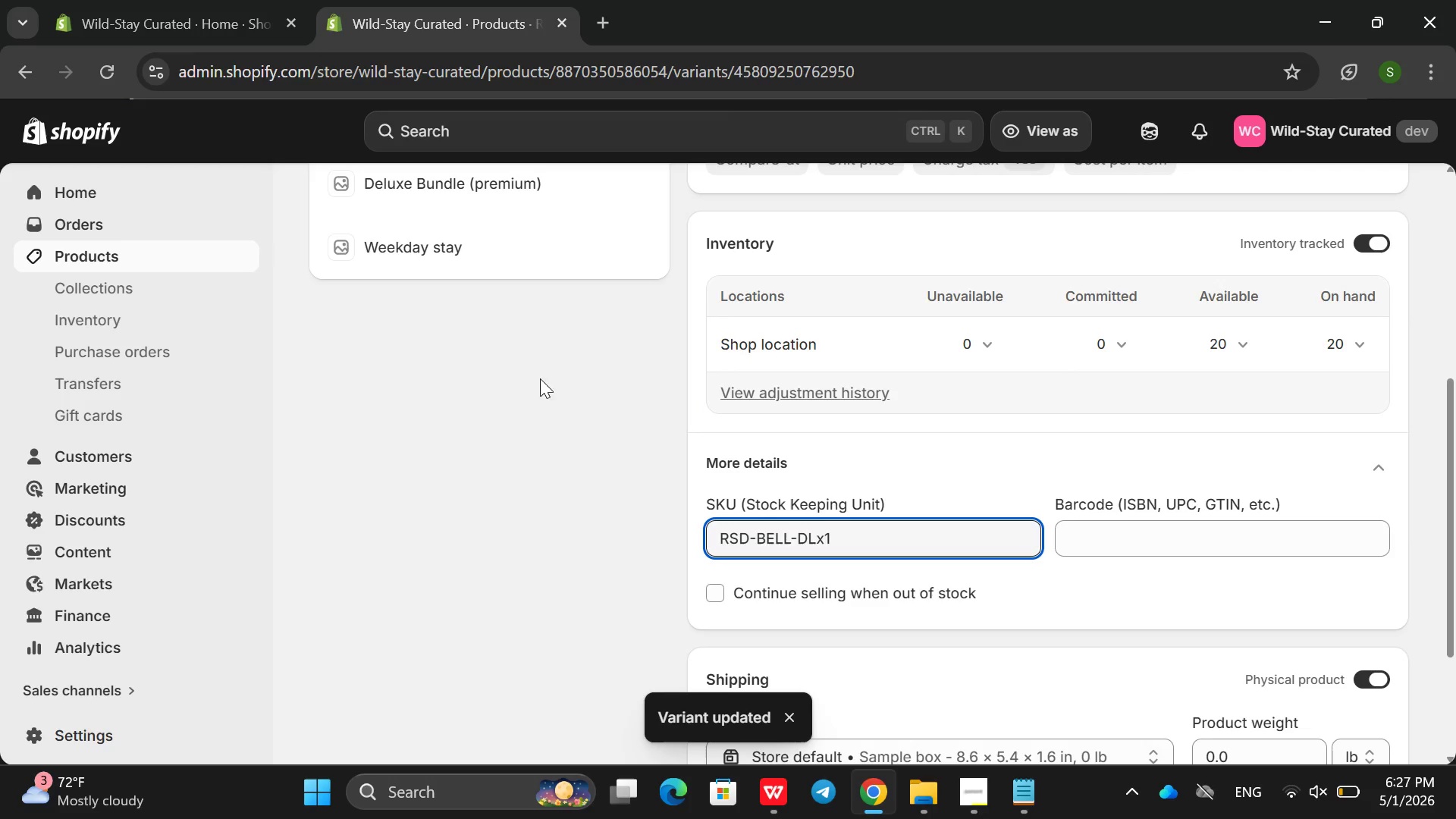 
left_click([493, 249])
 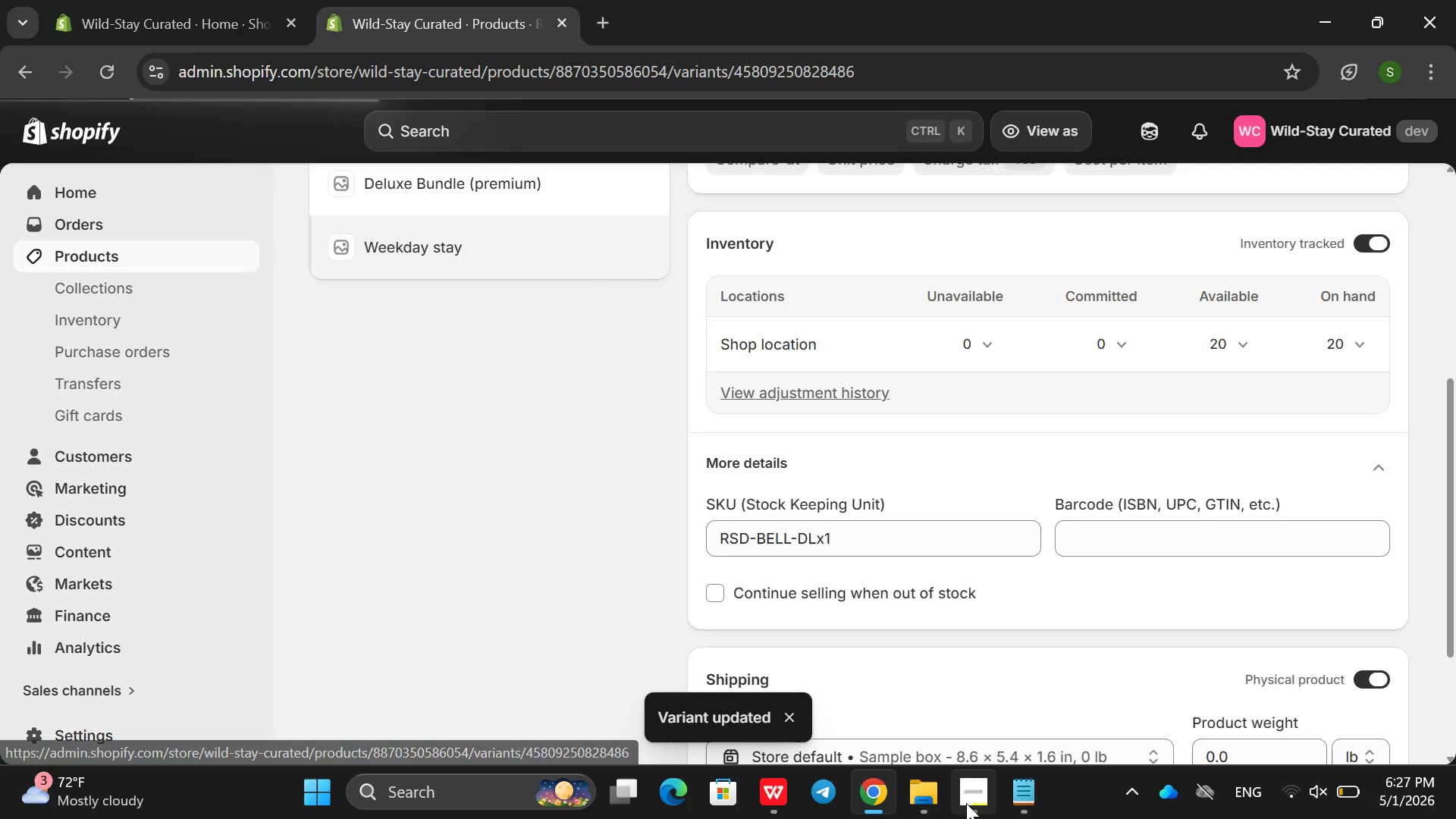 
left_click([971, 809])